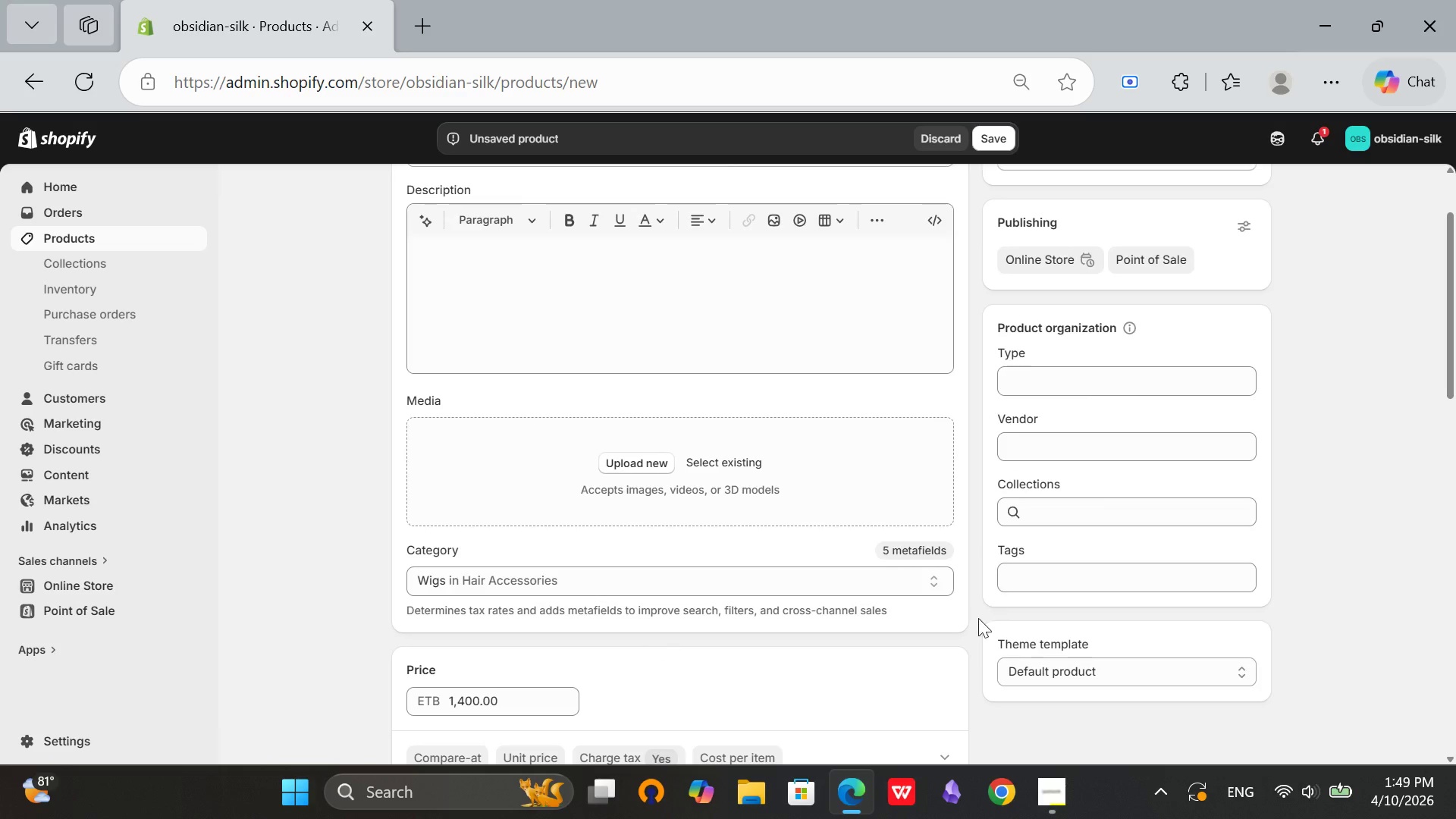 
scroll: coordinate [1038, 758], scroll_direction: down, amount: 1.0
 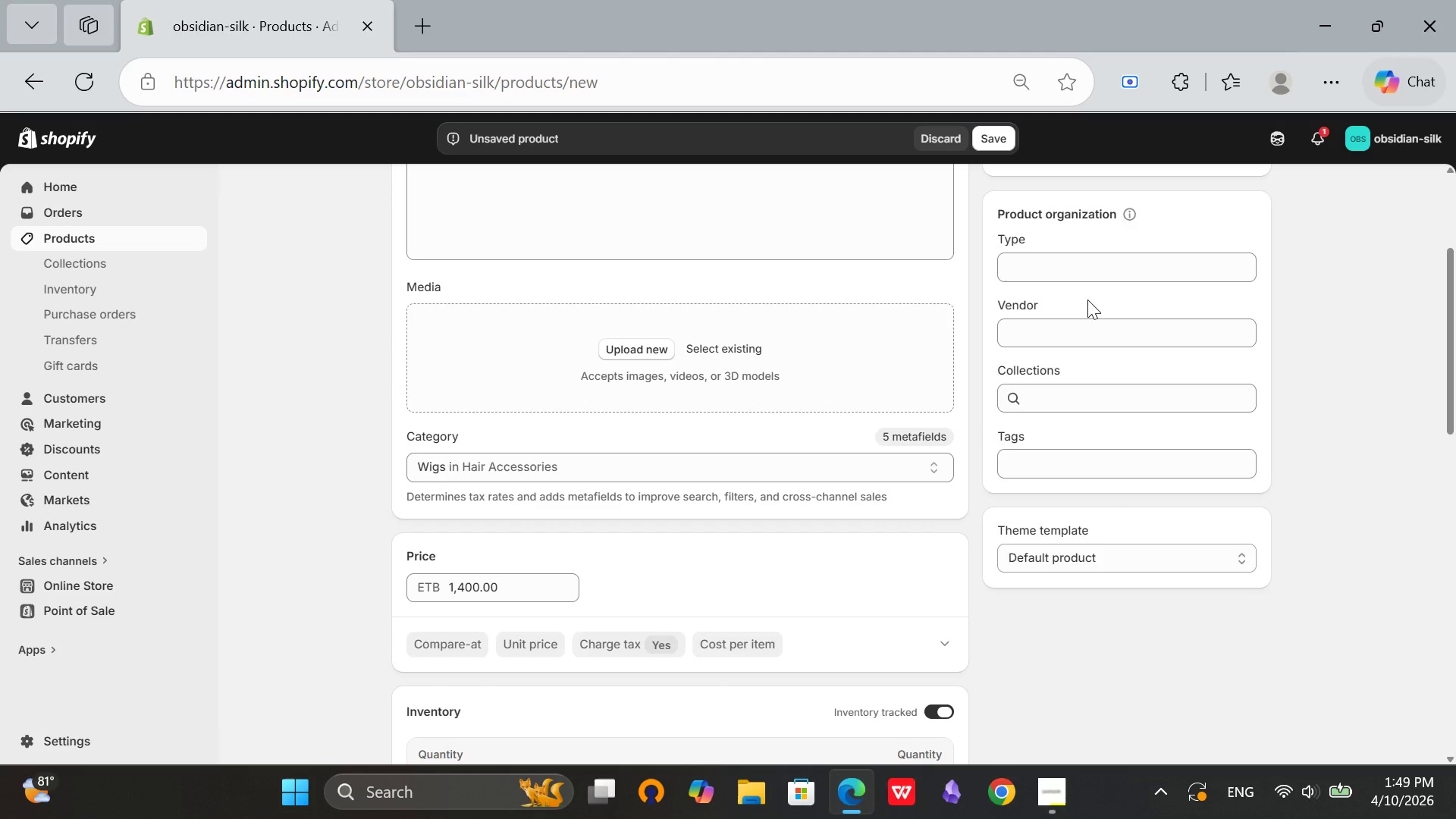 
left_click([1090, 268])
 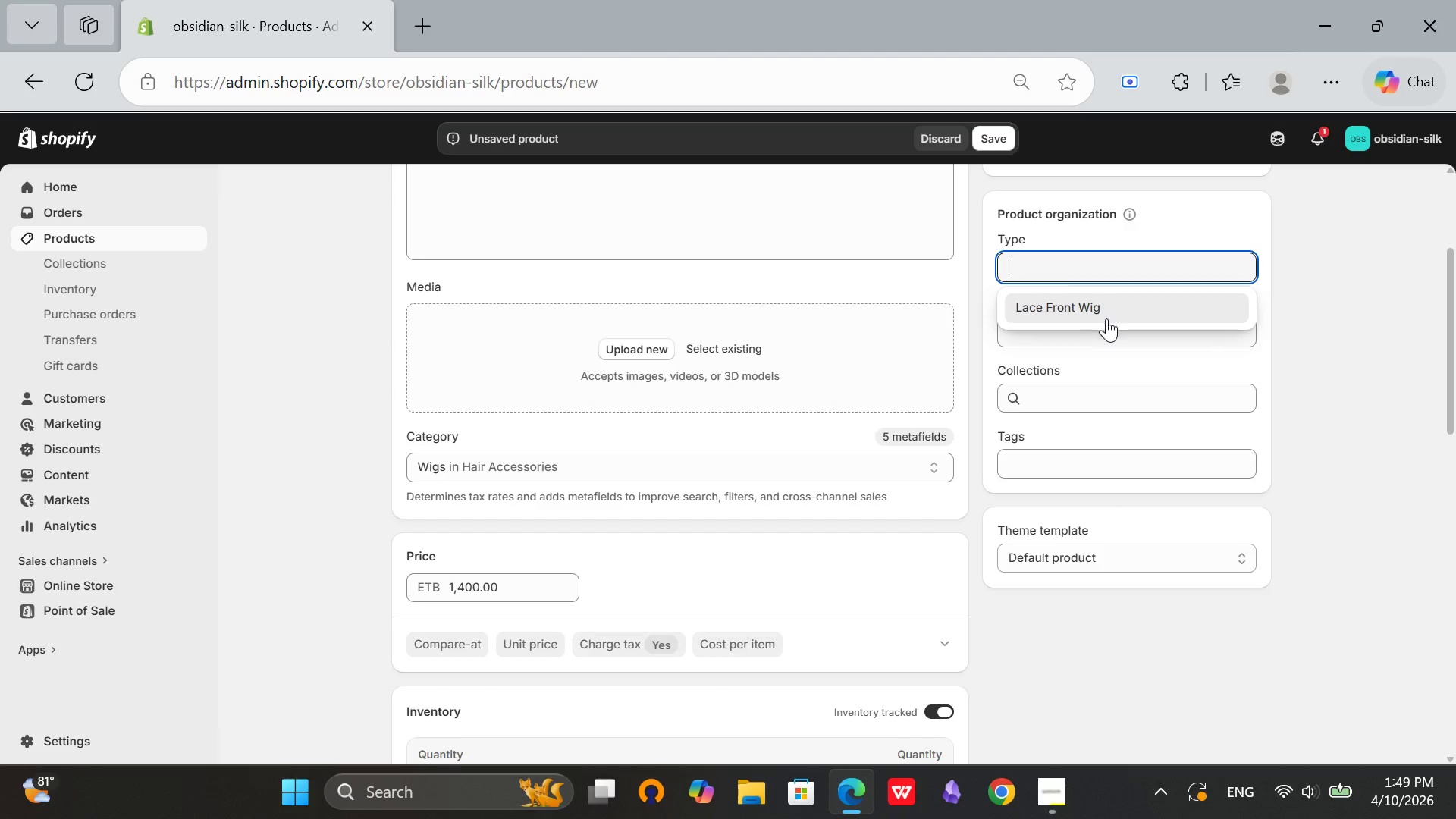 
left_click([1108, 317])
 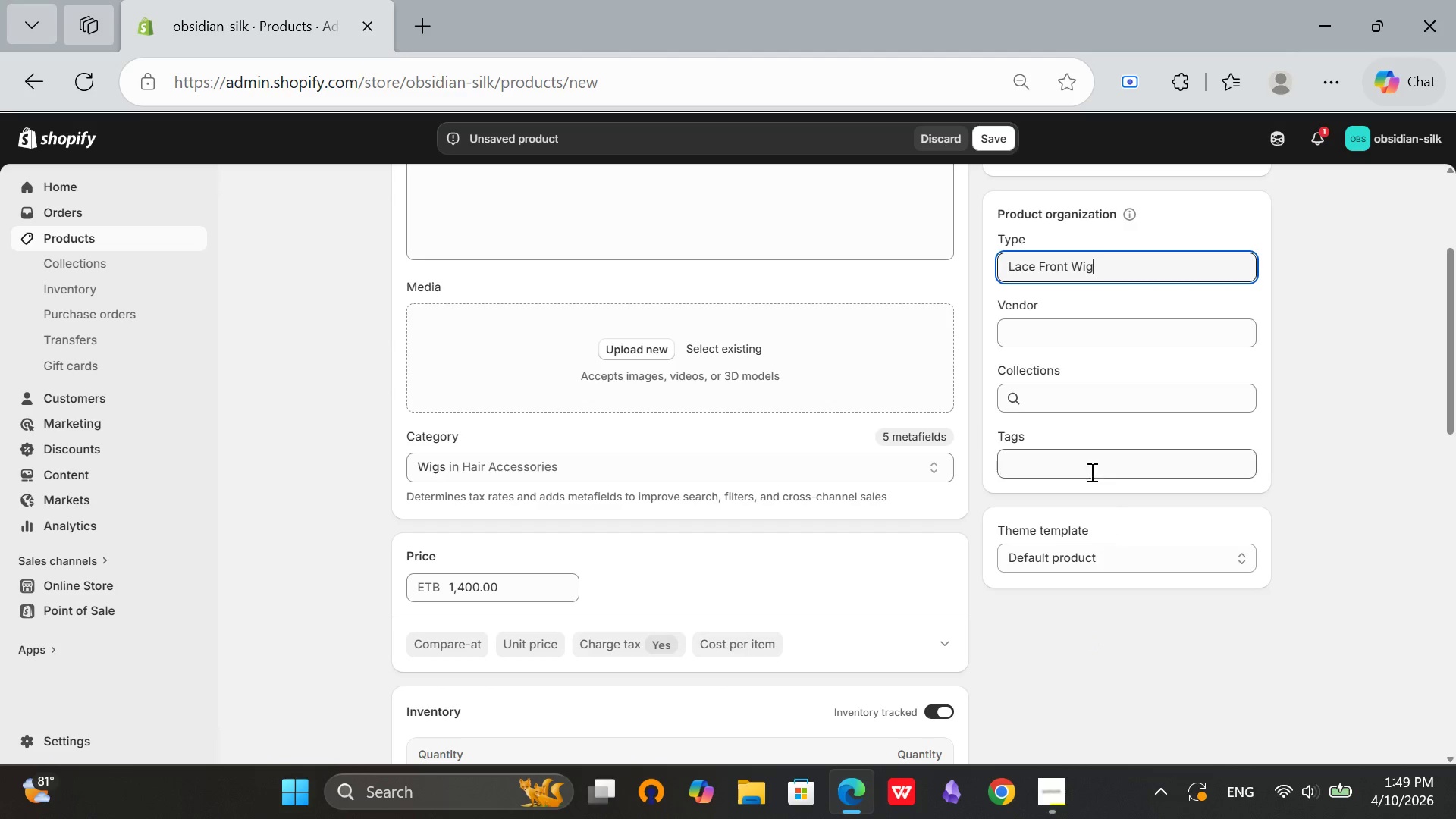 
left_click([1094, 464])
 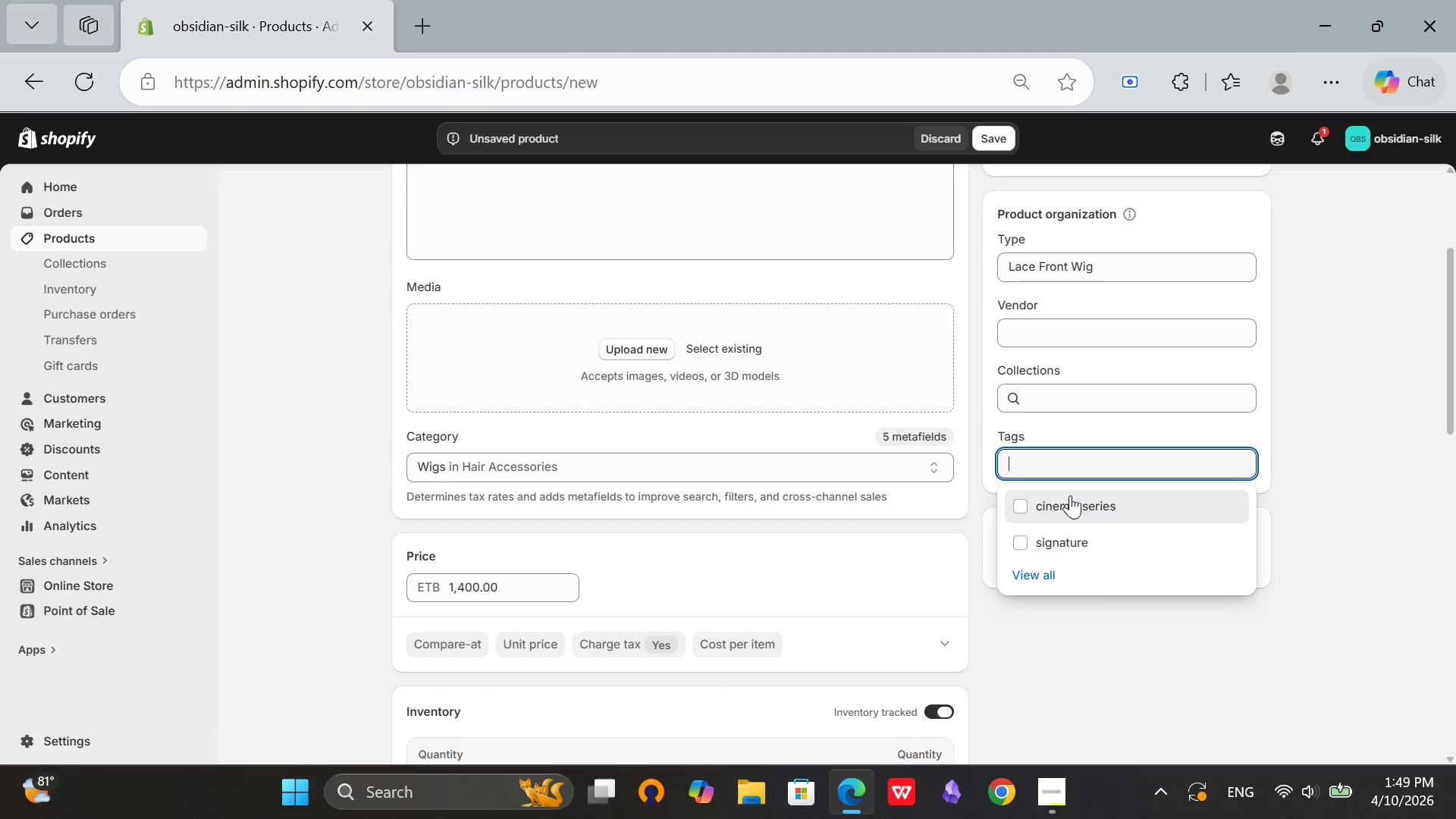 
left_click([1070, 495])
 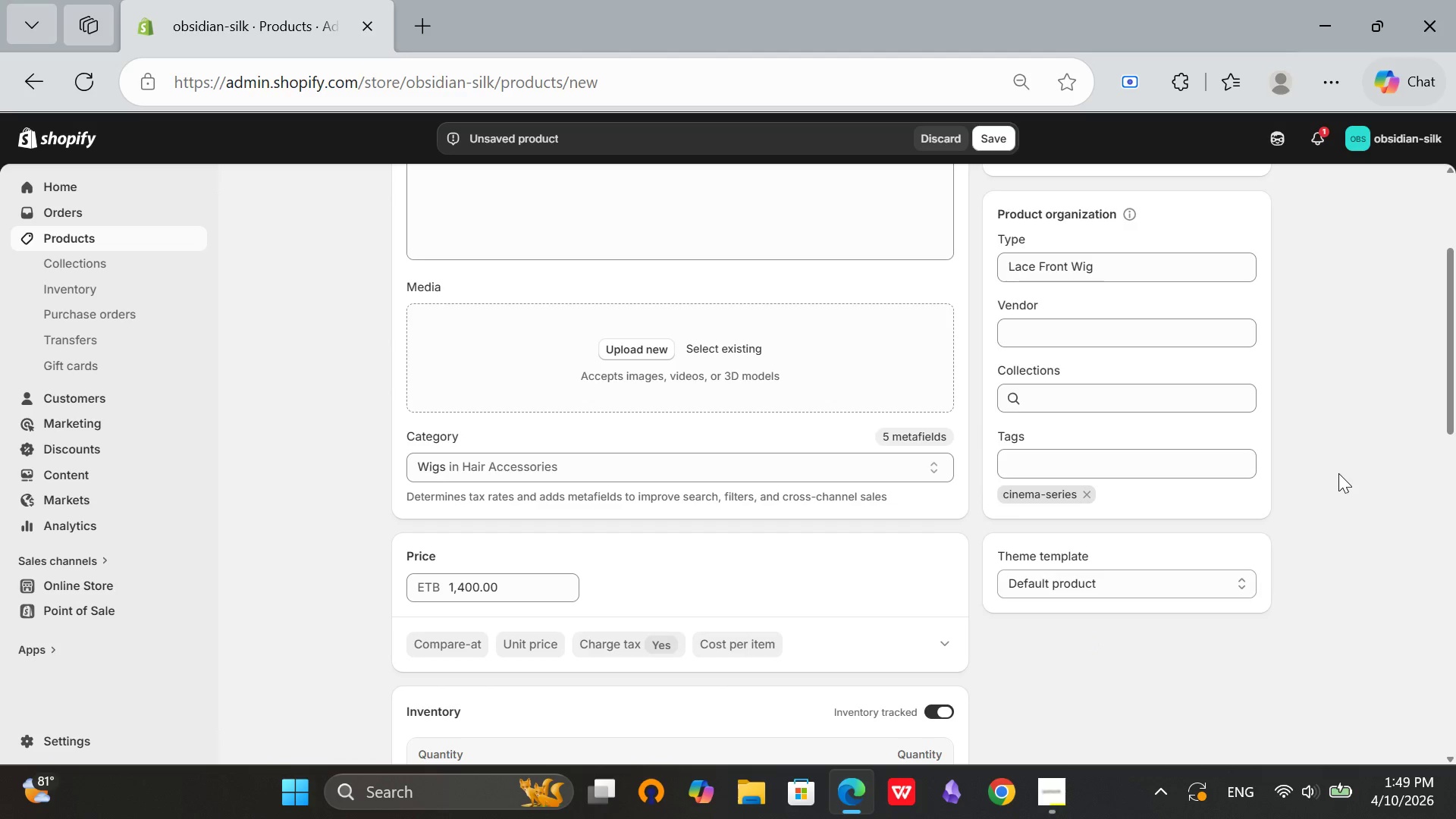 
left_click([1338, 472])
 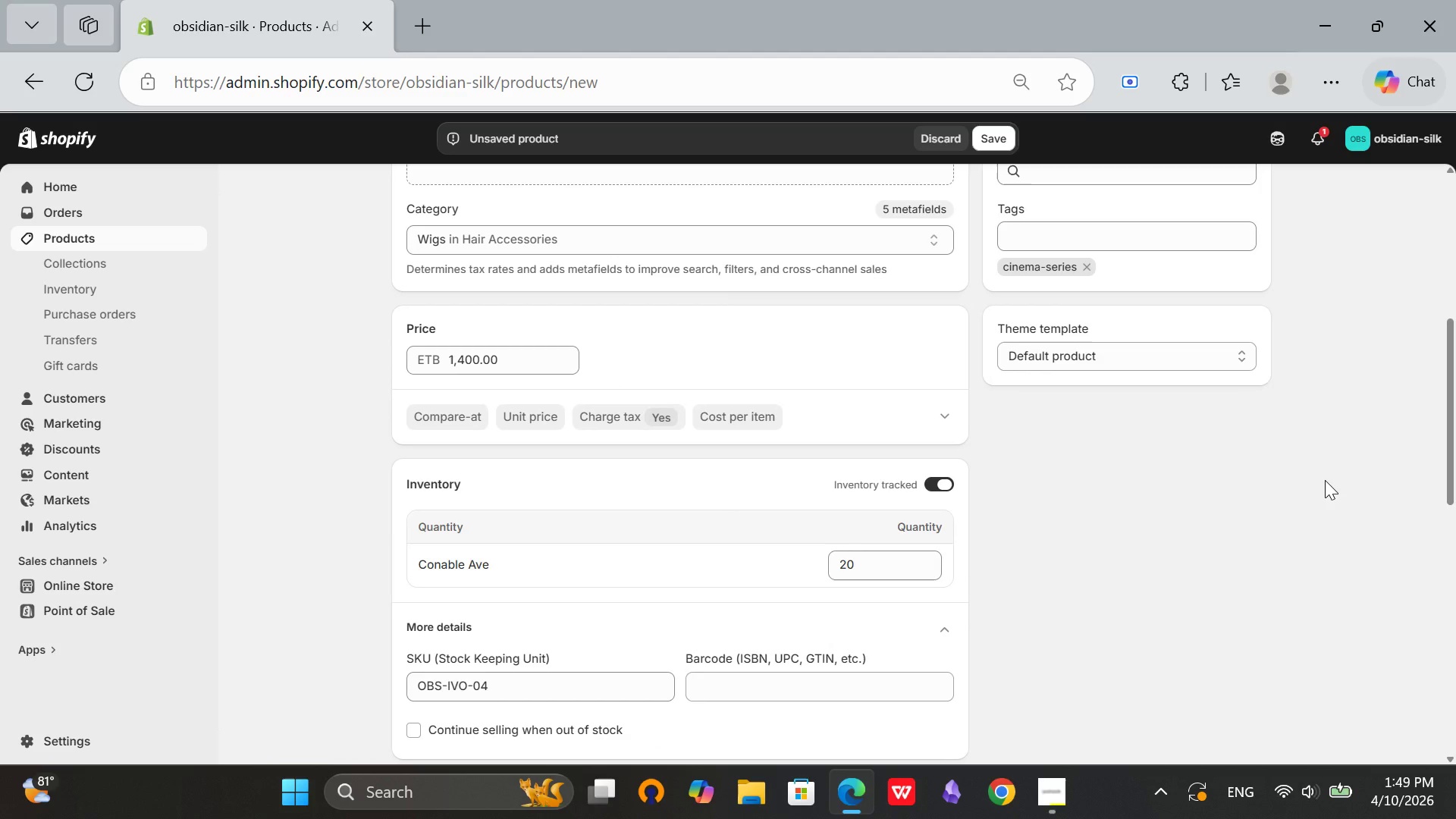 
scroll: coordinate [1325, 480], scroll_direction: down, amount: 4.0
 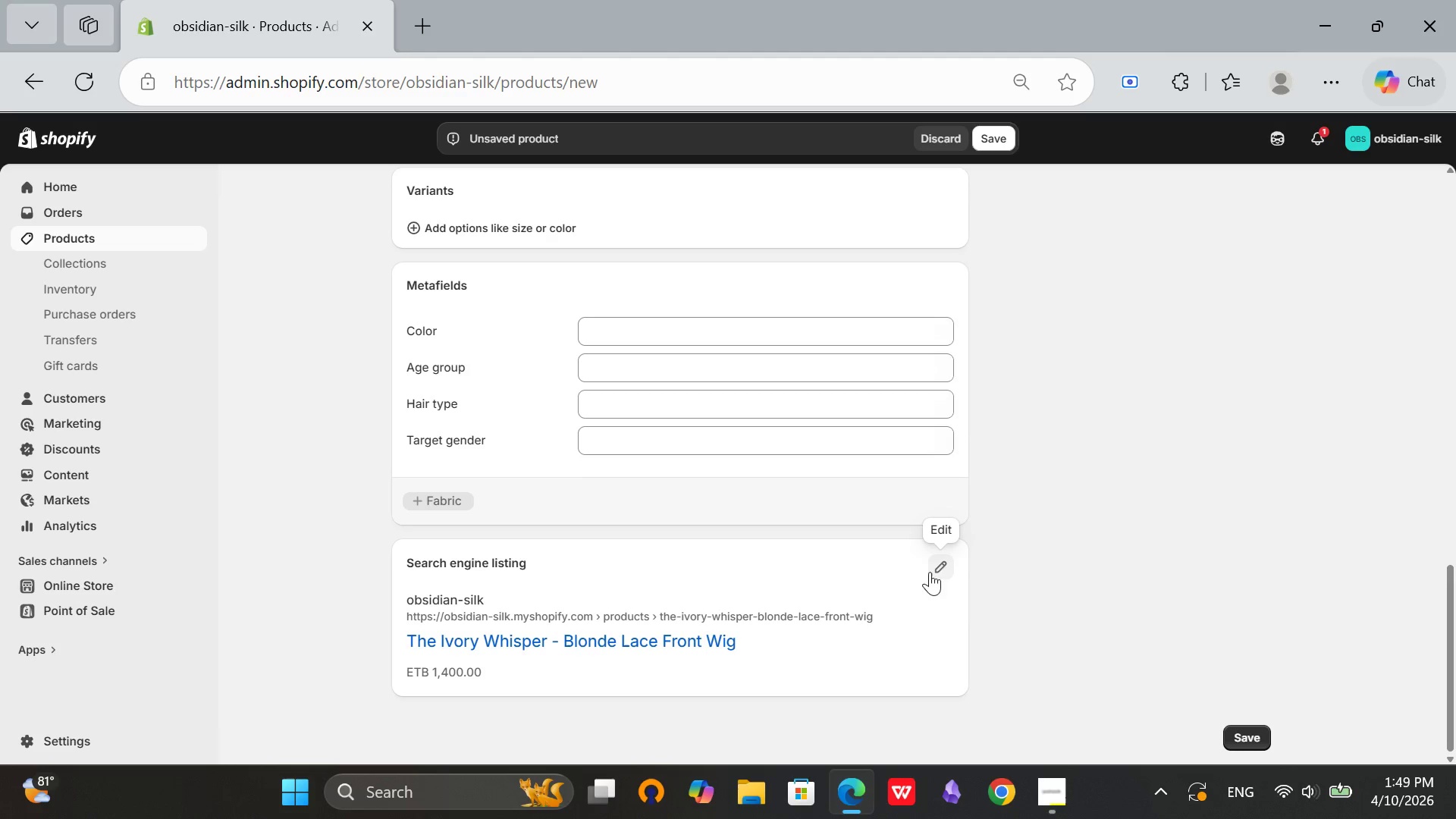 
left_click([935, 575])
 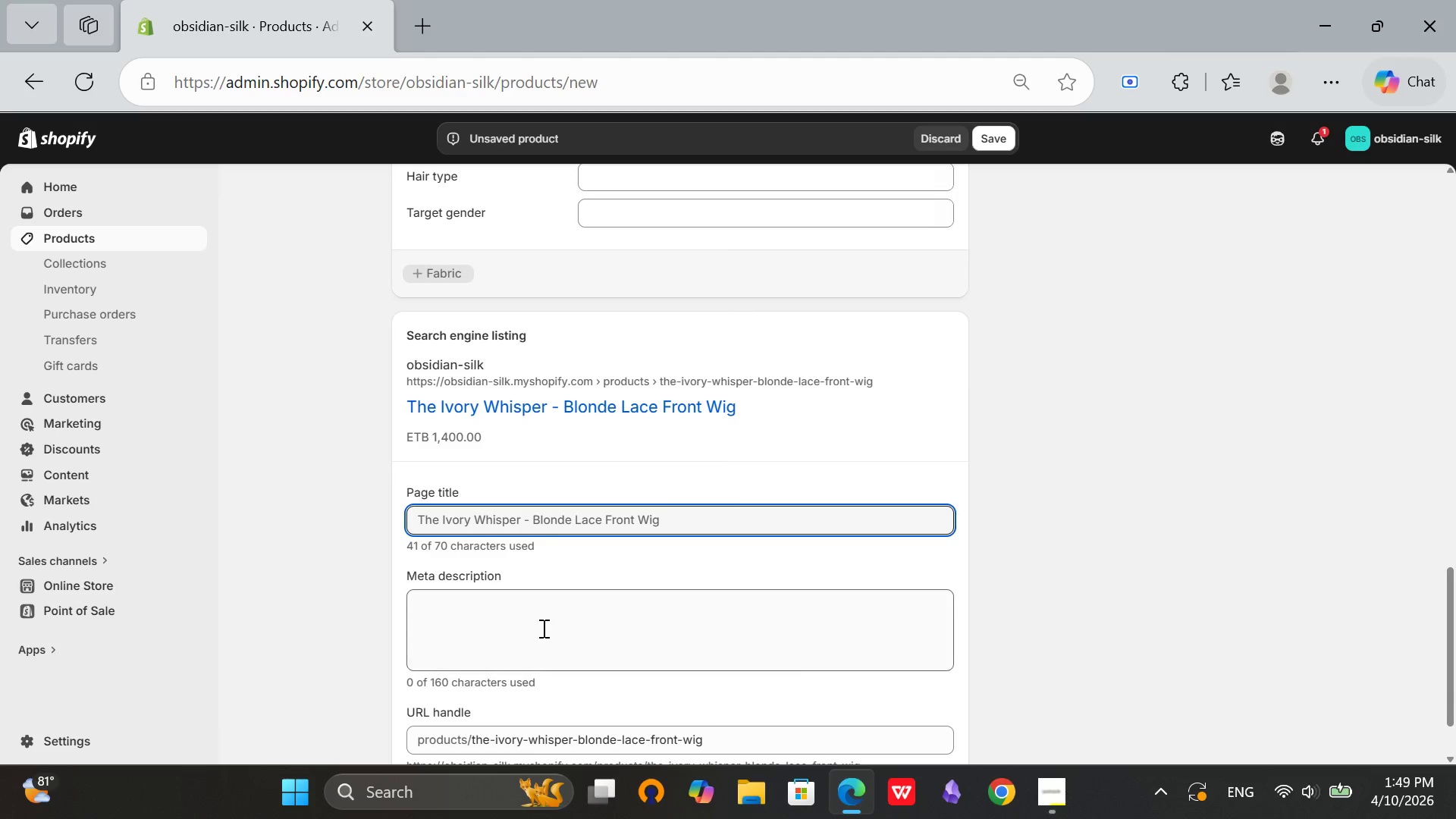 
scroll: coordinate [840, 661], scroll_direction: down, amount: 2.0
 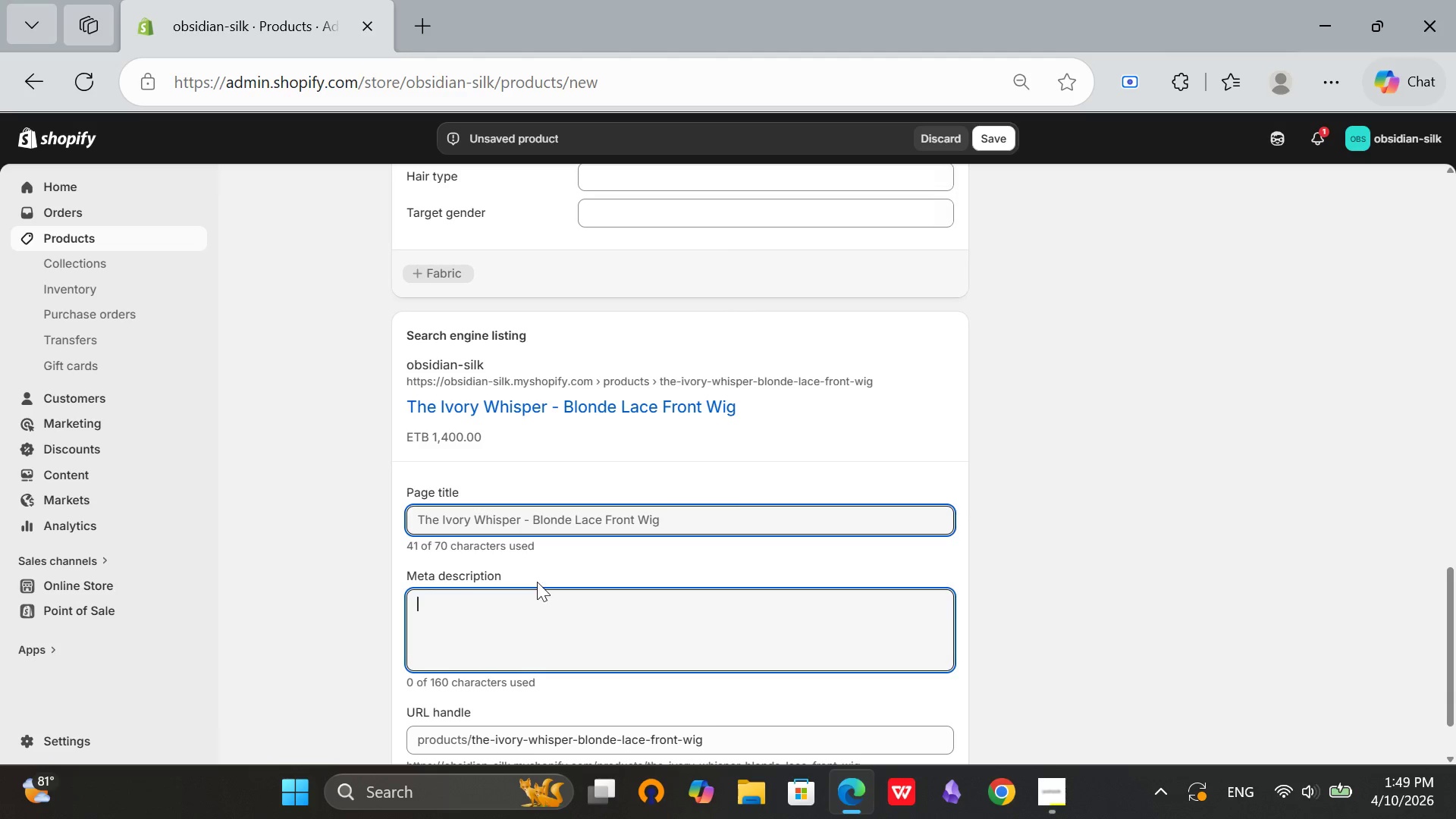 
left_click([535, 627])
 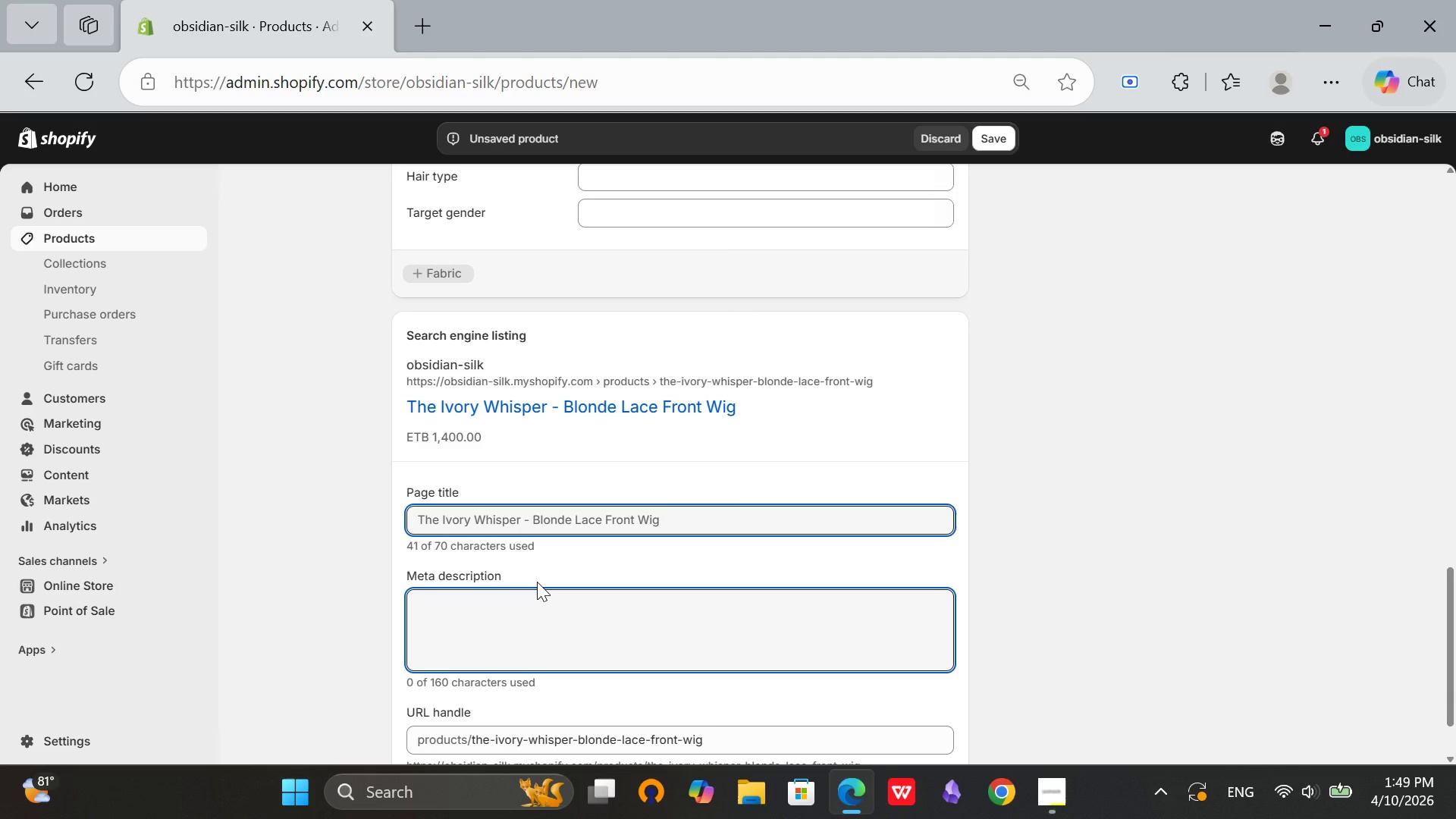 
type(Film-quality blonde )
 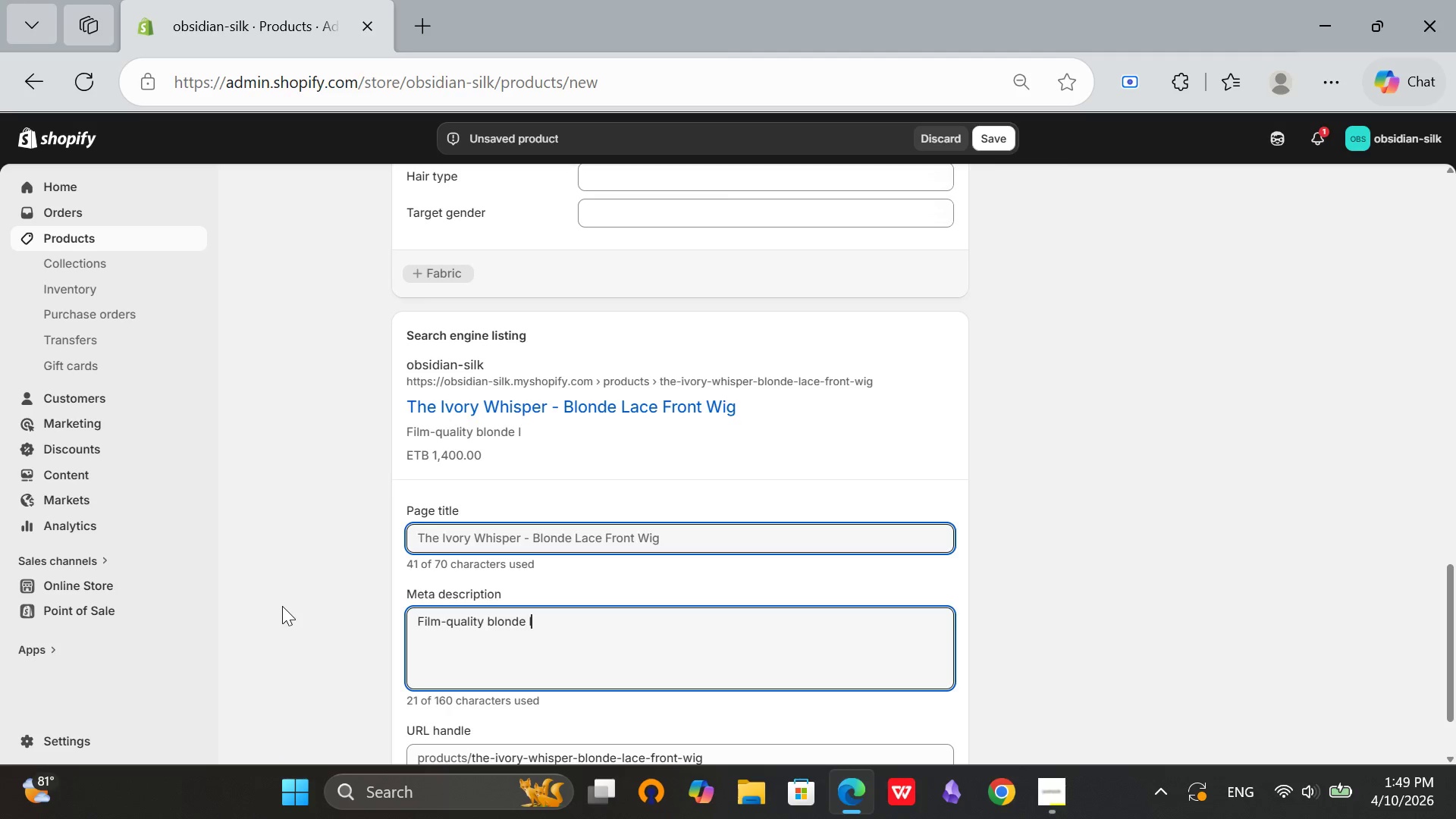 
type(lace frnt wig for fair-skinned performers,)
key(Backspace)
type(. Russina)
key(Backspace)
key(Backspace)
key(Backspace)
type(ian hair. Transparent knots. Luxury hair for screen sctors)
key(Backspace)
key(Backspace)
key(Backspace)
key(Backspace)
key(Backspace)
key(Backspace)
type(actors.)
 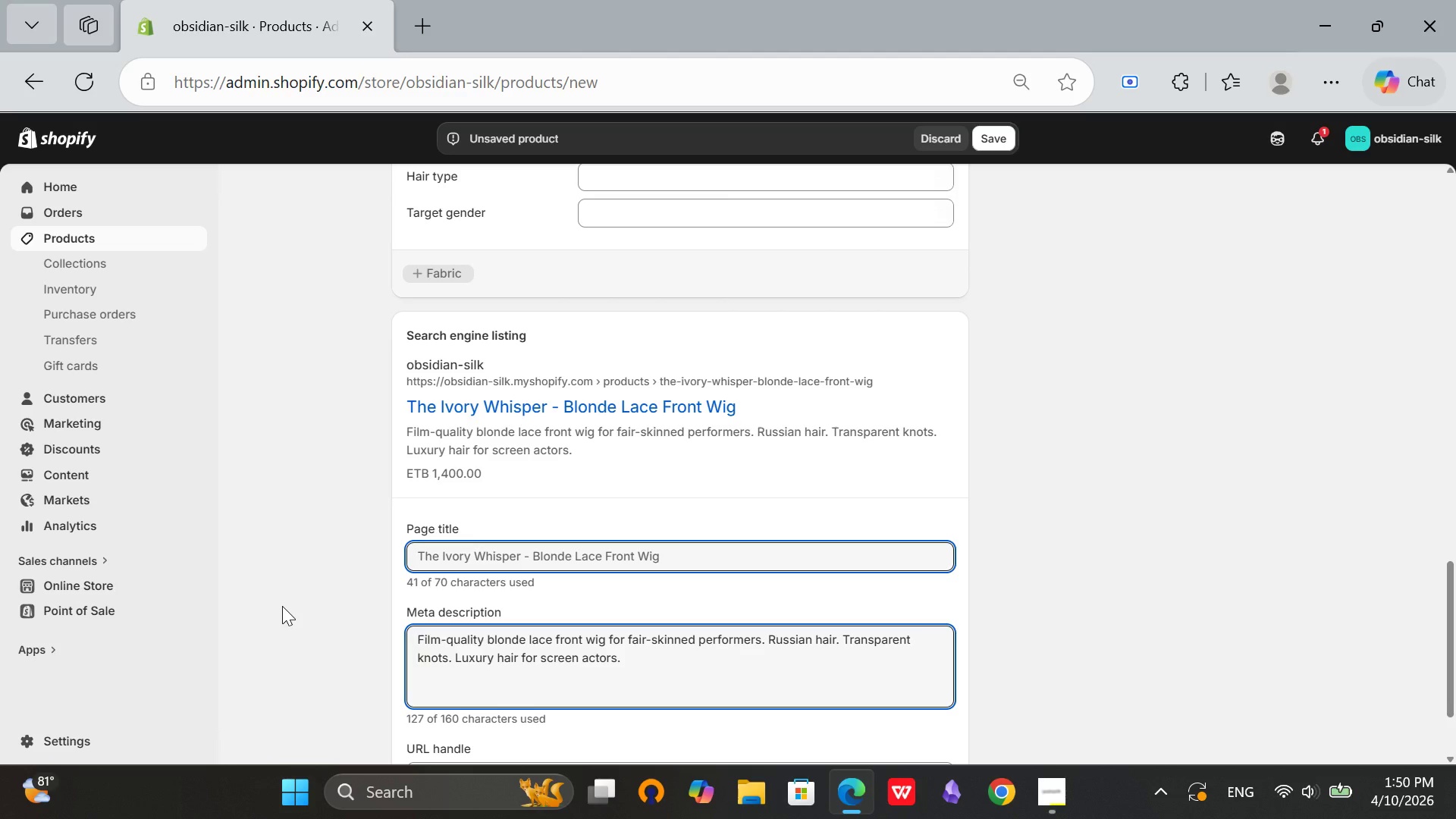 
left_click([673, 610])
 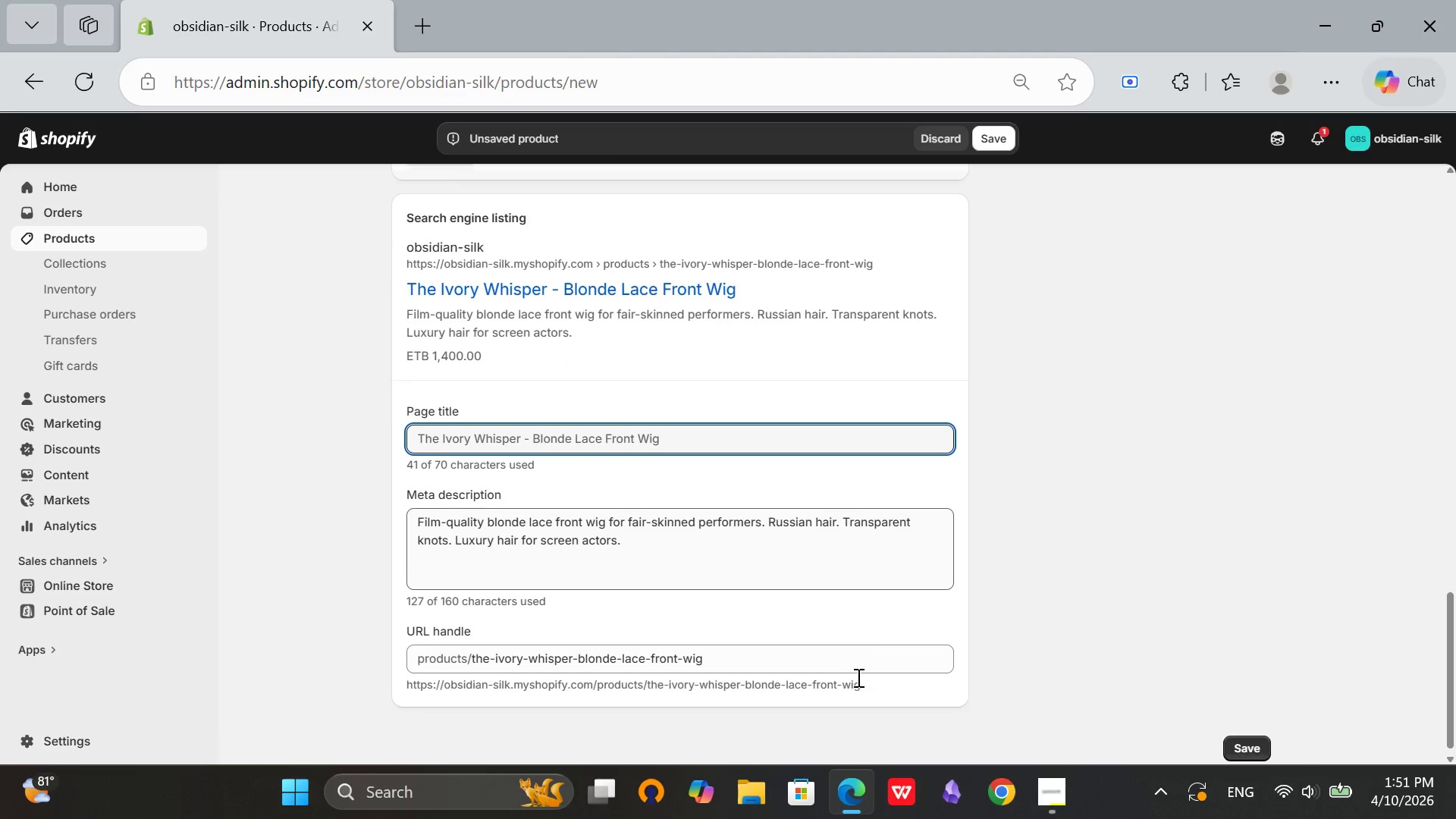 
scroll: coordinate [857, 678], scroll_direction: down, amount: 4.0
 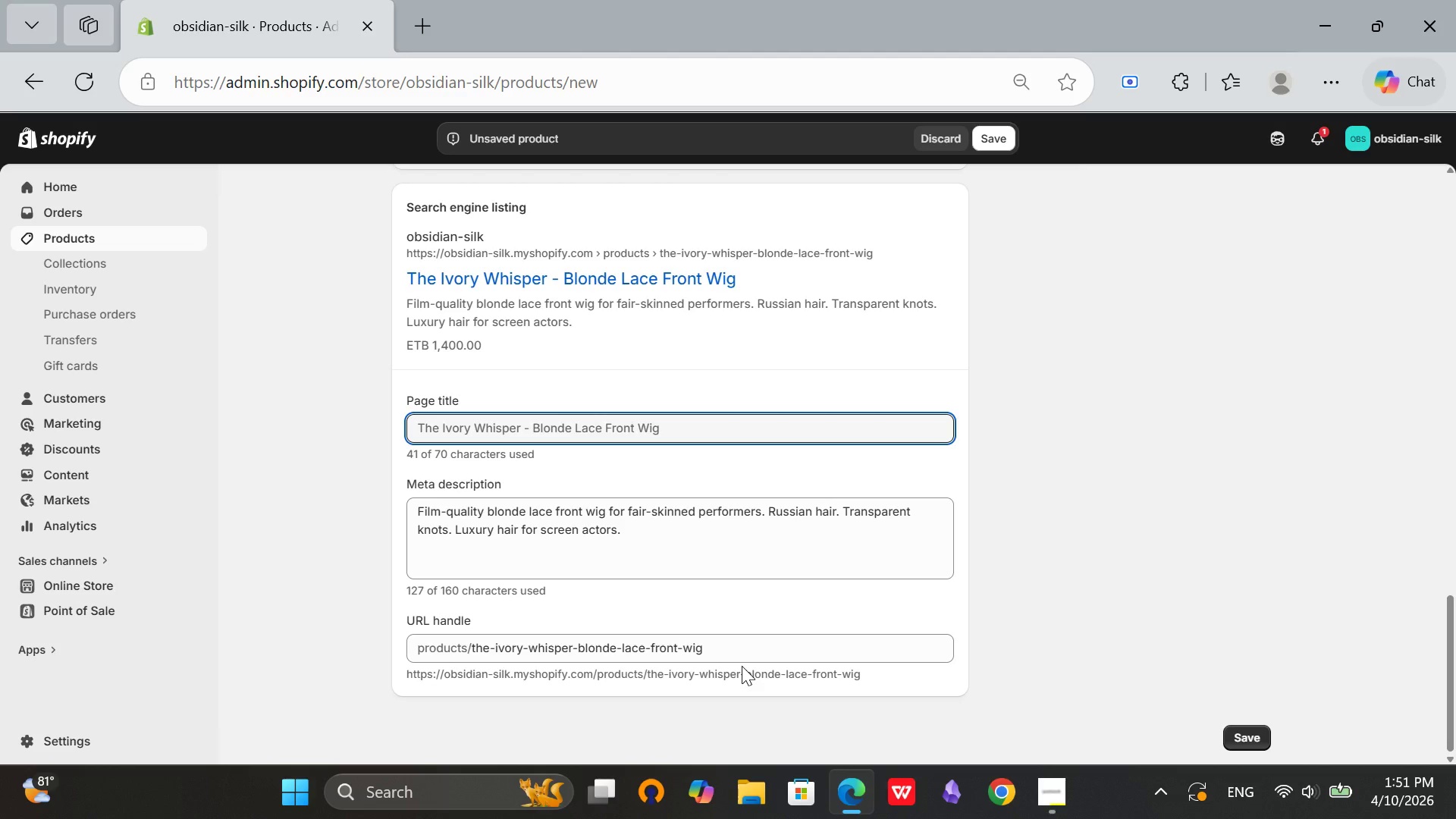 
wait(8.16)
 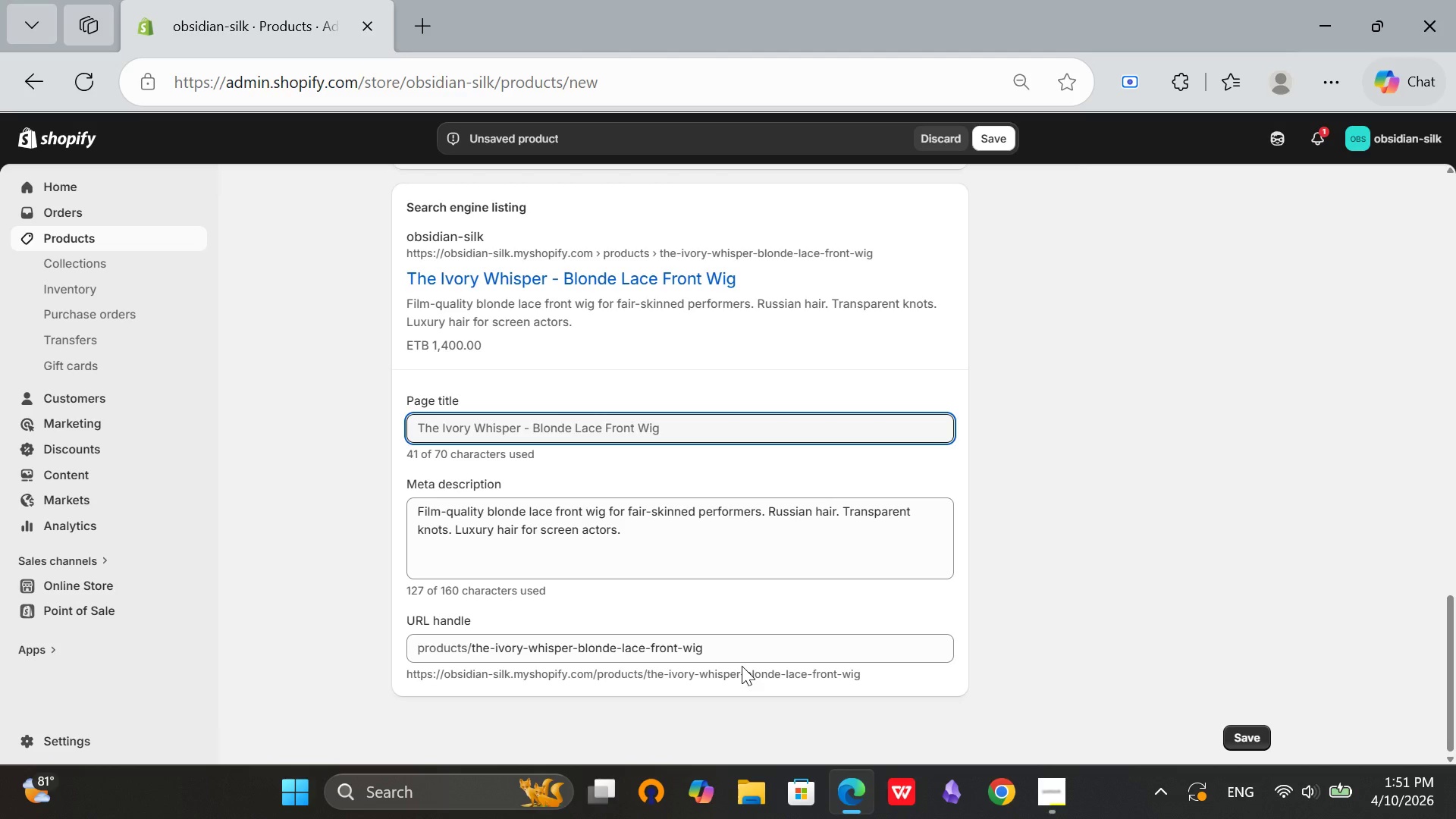 
scroll: coordinate [758, 676], scroll_direction: up, amount: 11.0
 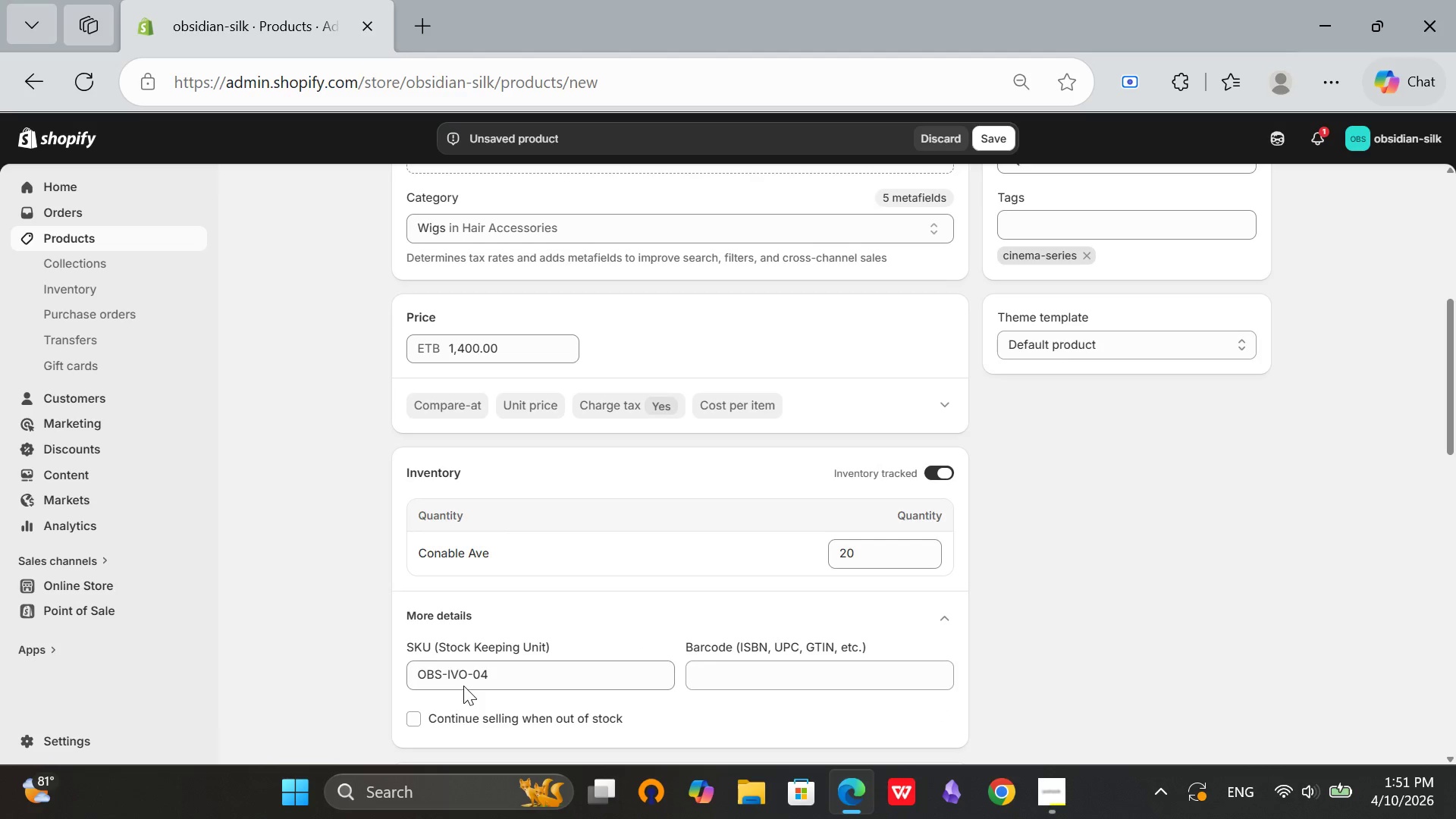 
scroll: coordinate [451, 695], scroll_direction: down, amount: 3.0
 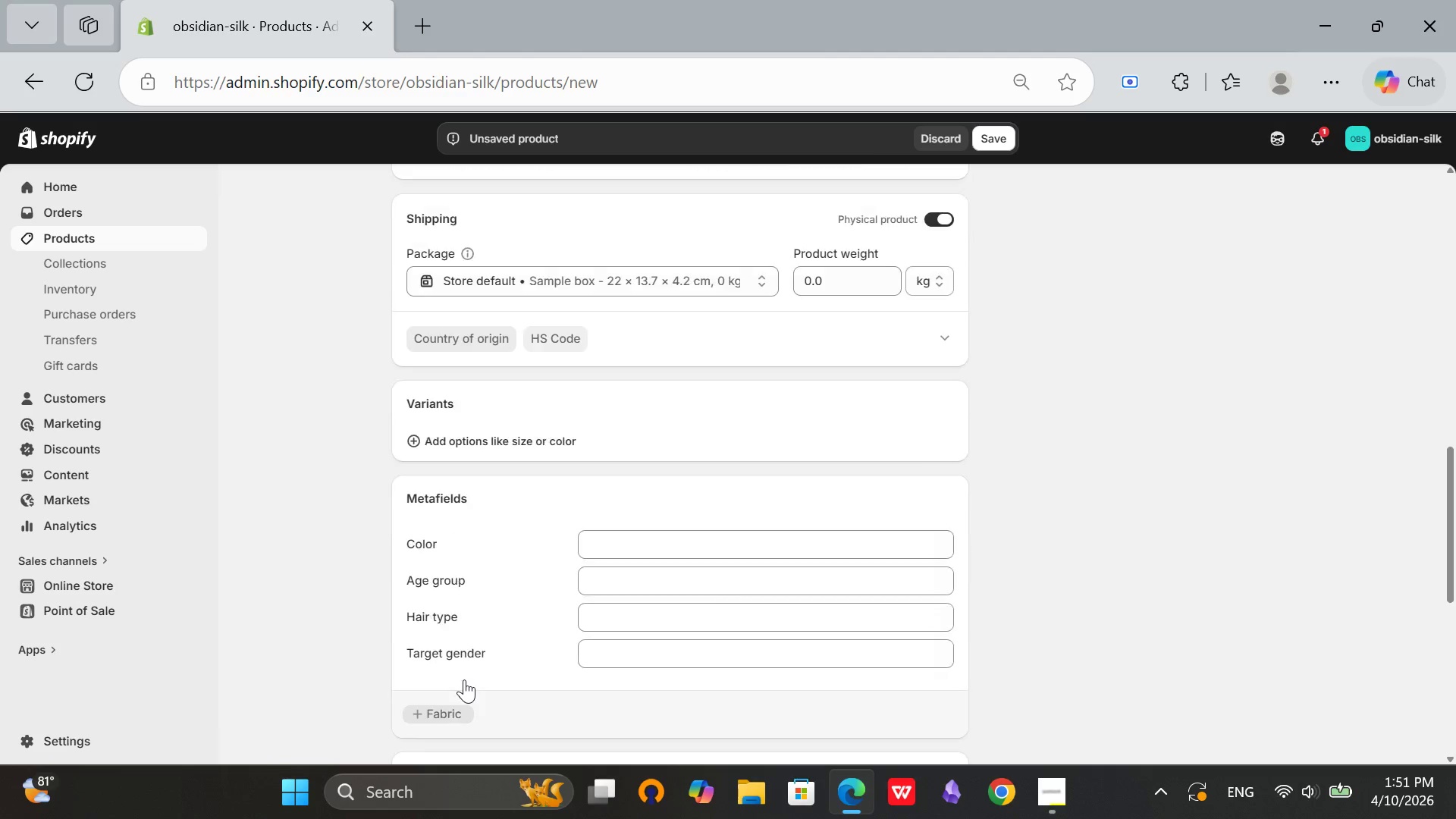 
scroll: coordinate [464, 679], scroll_direction: up, amount: 8.0
 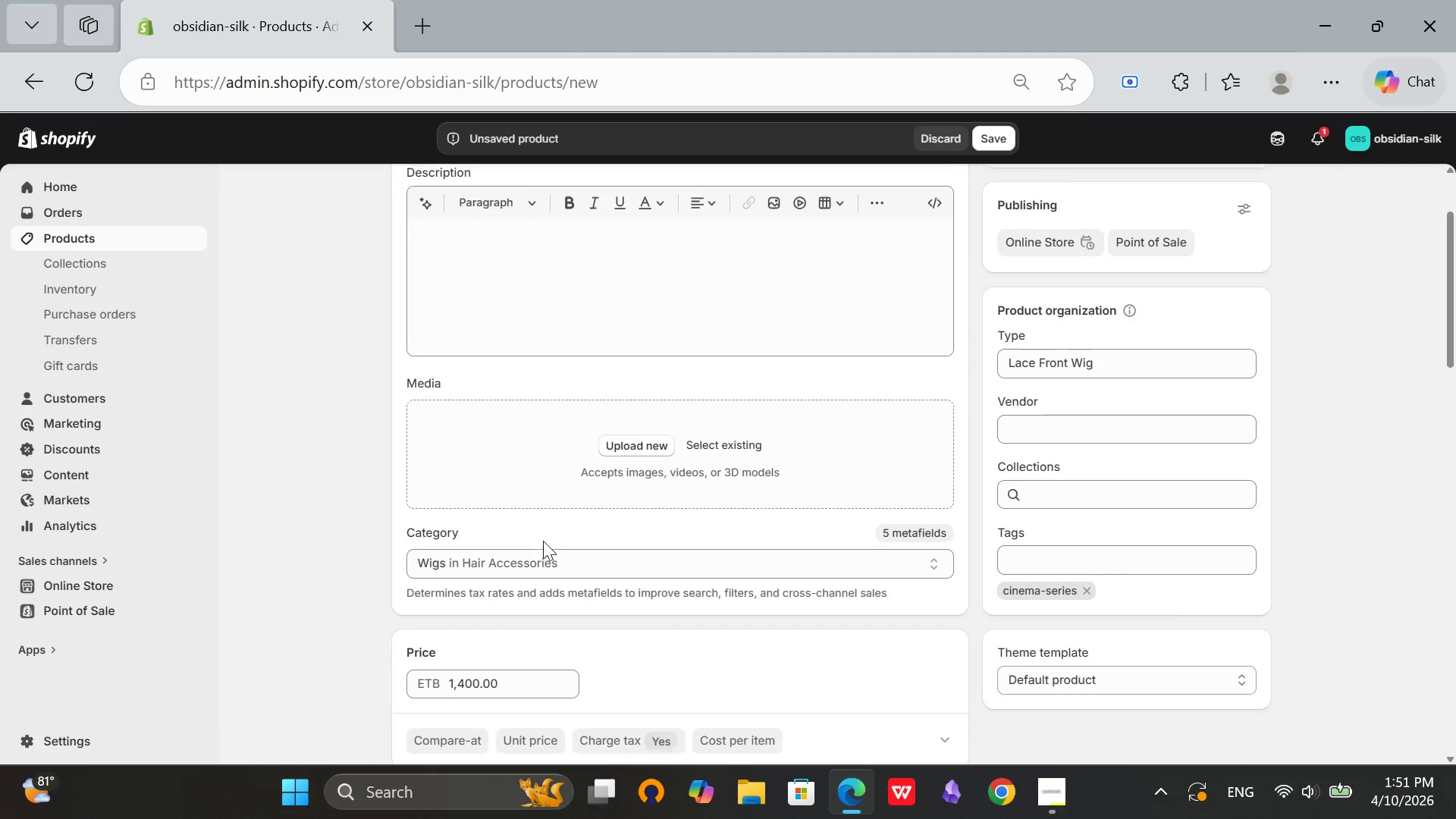 
scroll: coordinate [507, 562], scroll_direction: down, amount: 9.0
 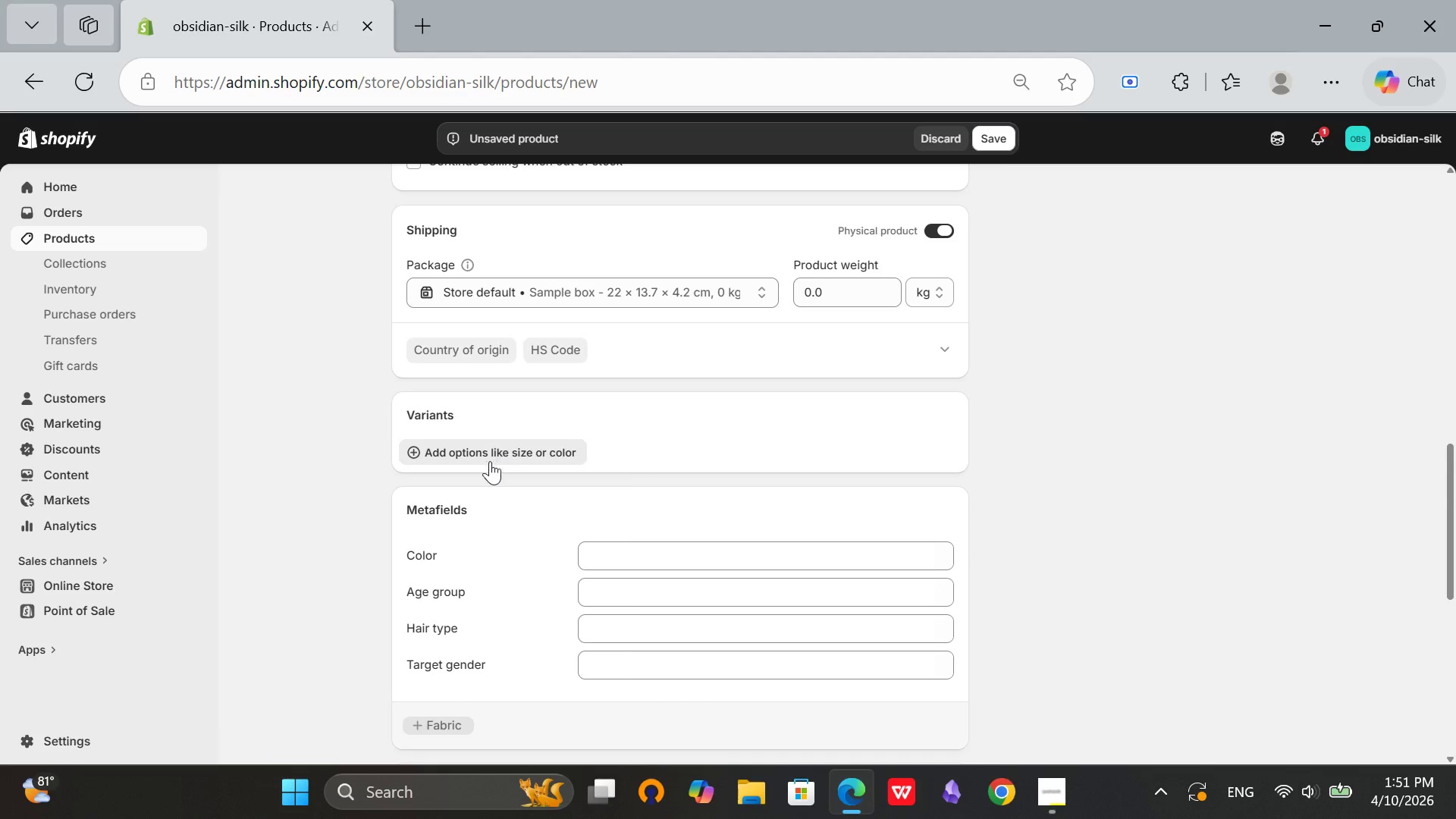 
left_click([498, 456])
 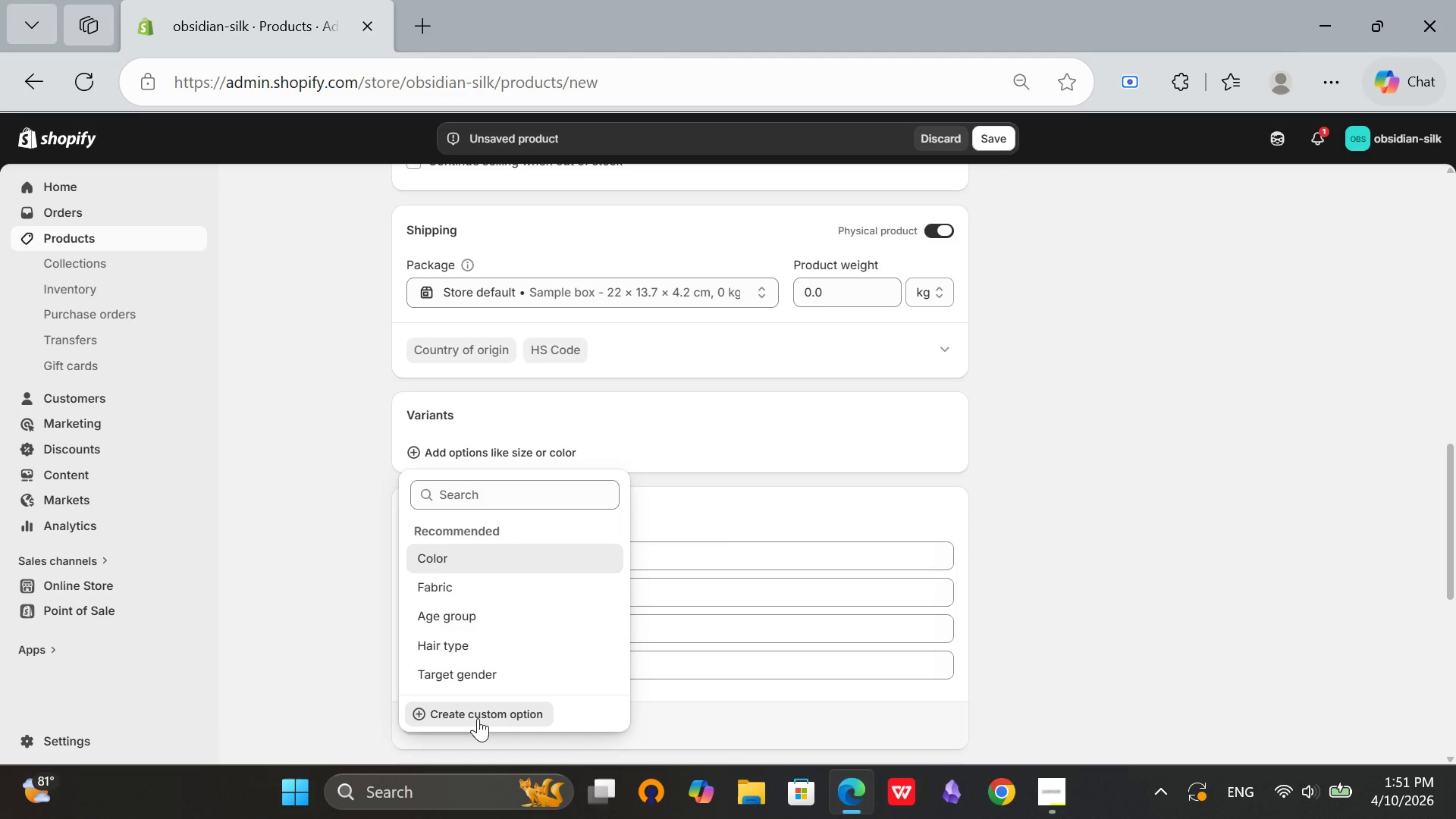 
left_click([478, 718])
 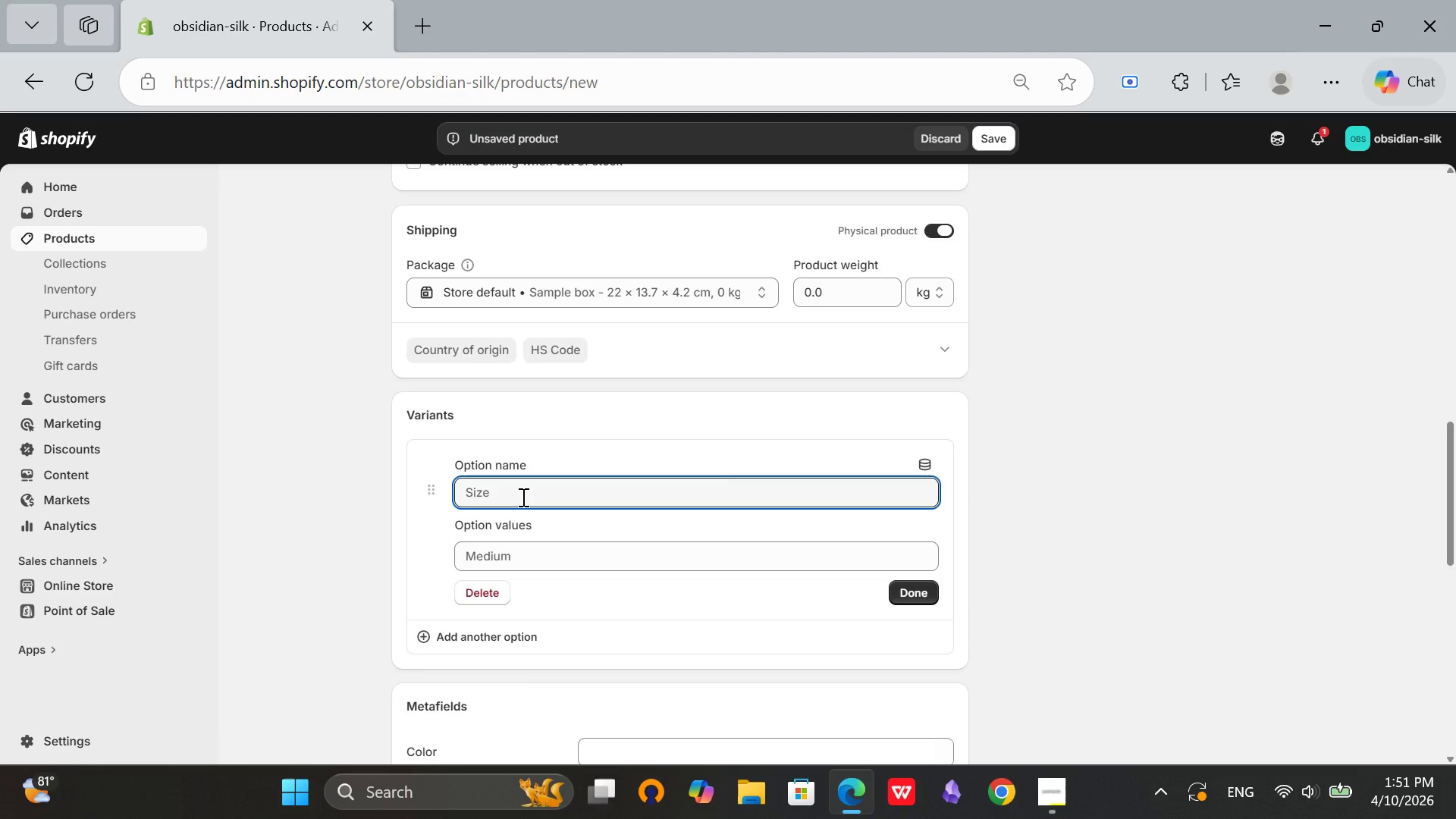 
type(Cap )
 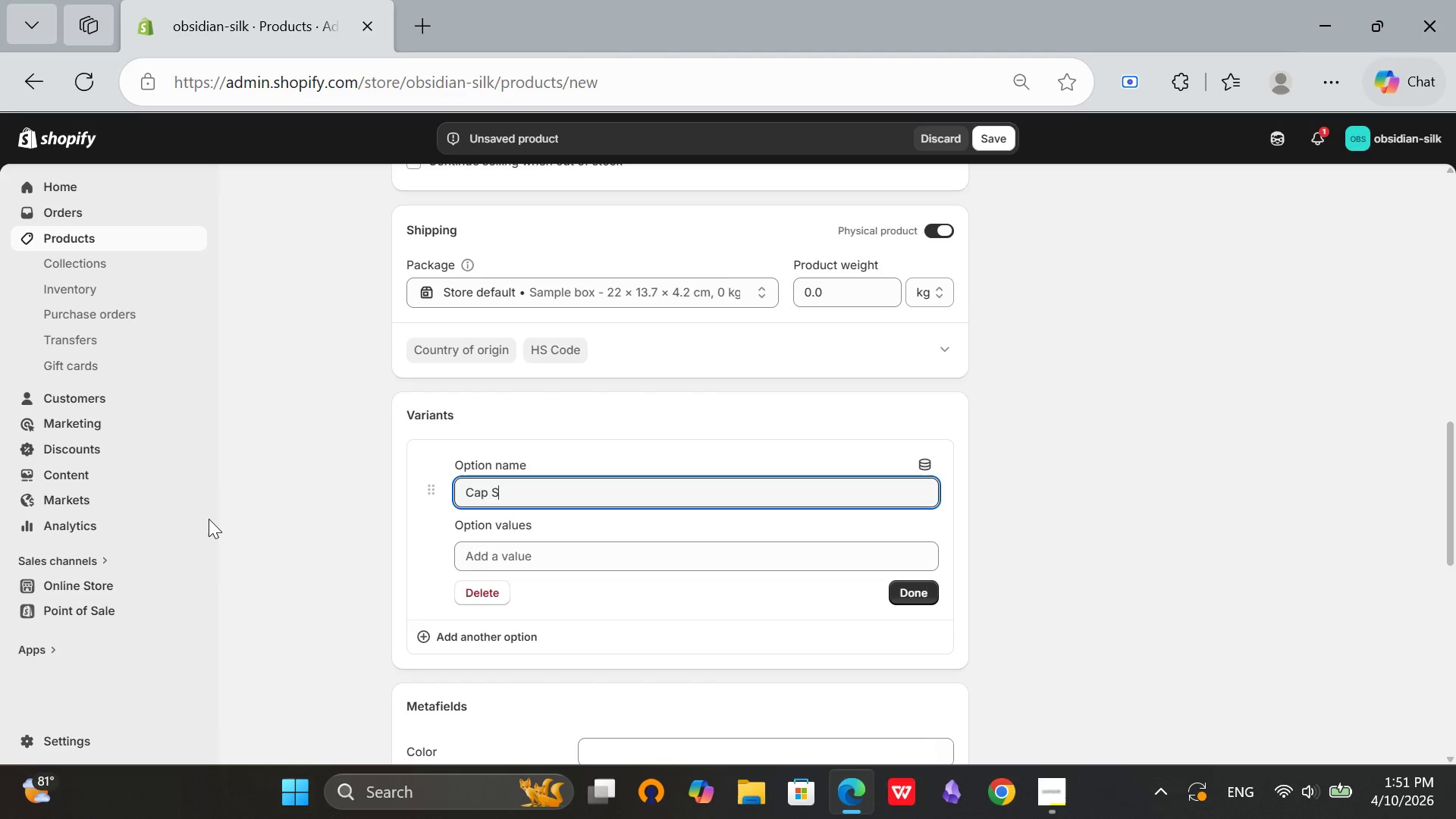 
type(Size)
 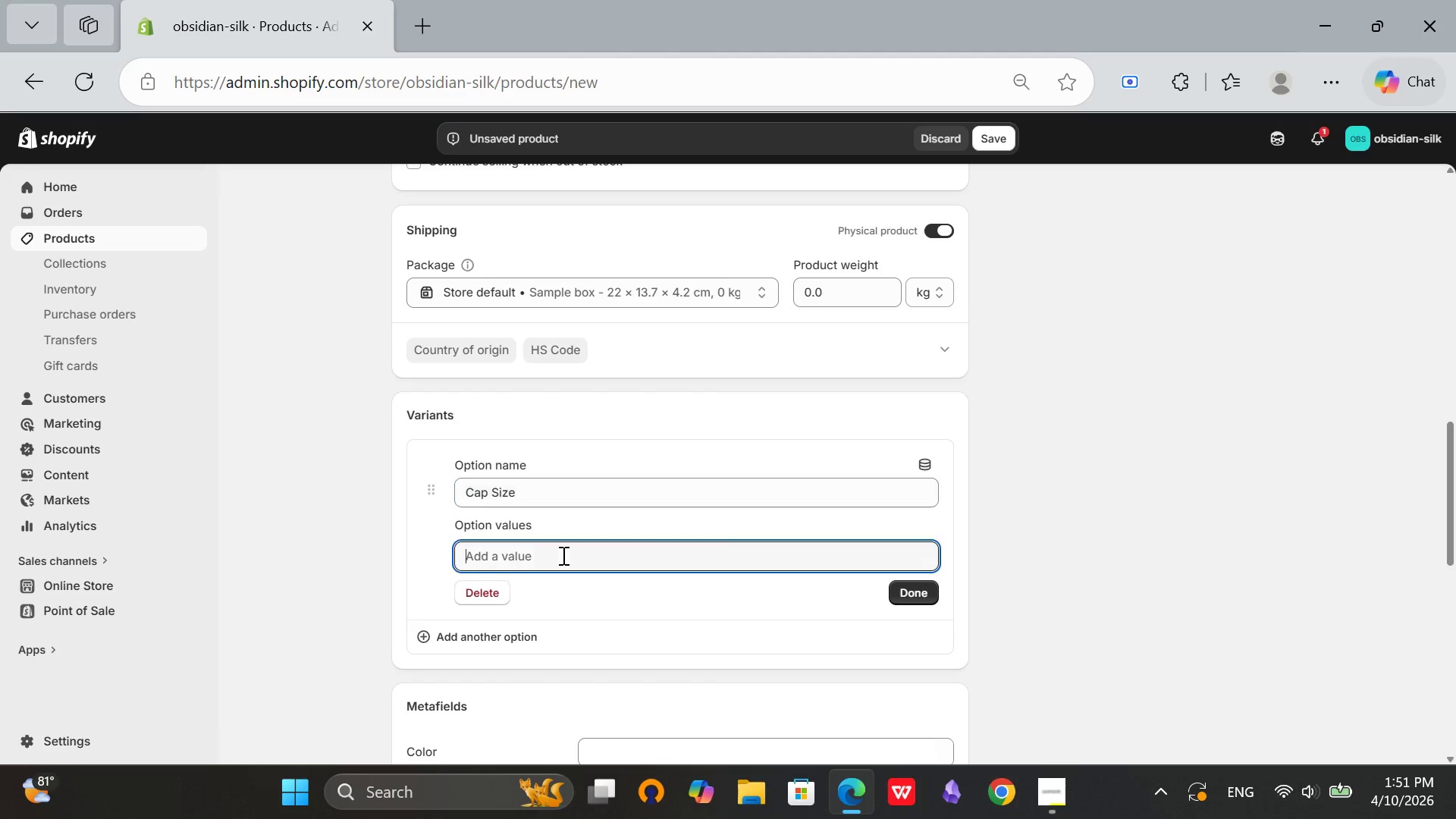 
left_click([562, 555])
 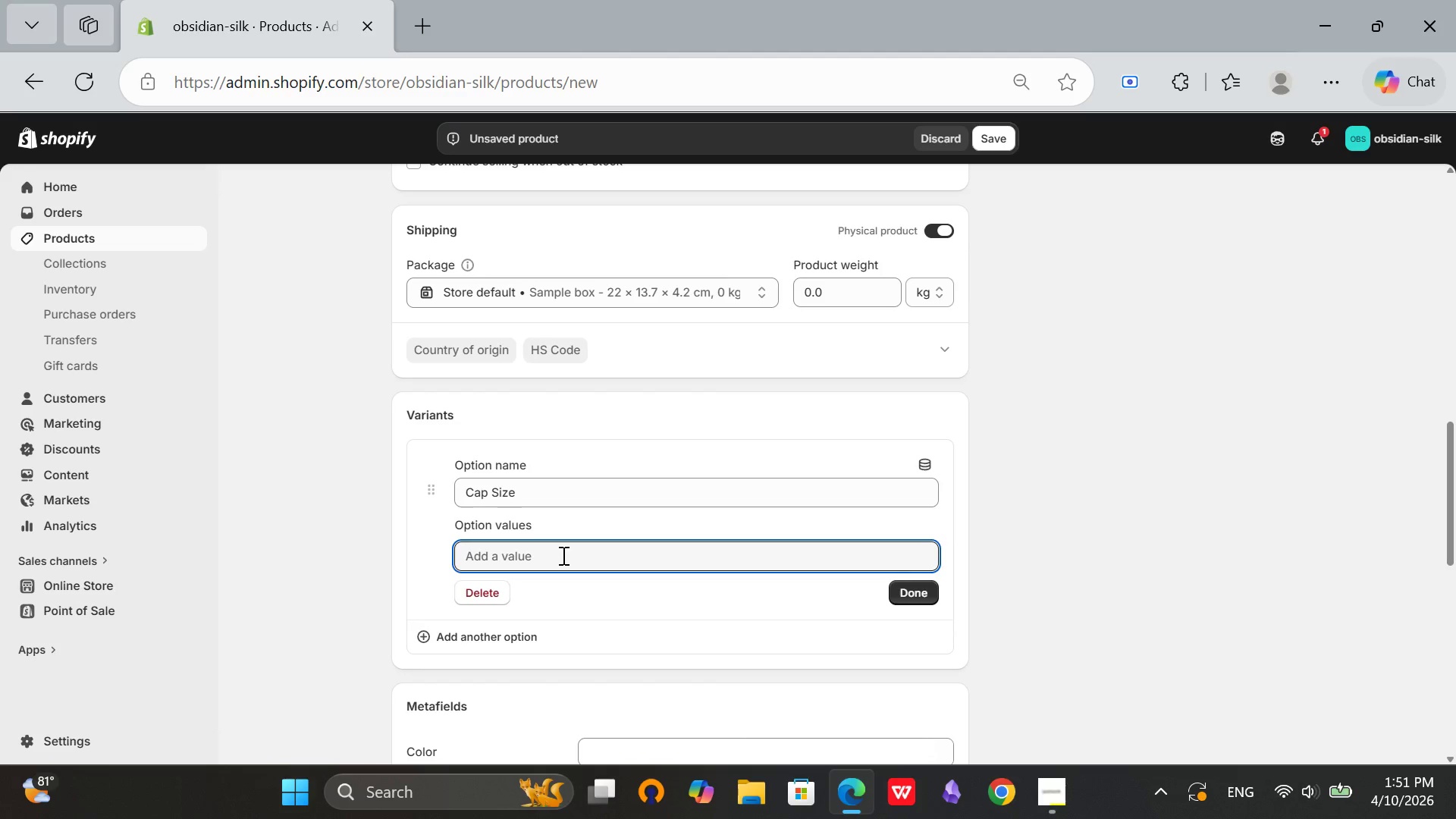 
type(Small)
 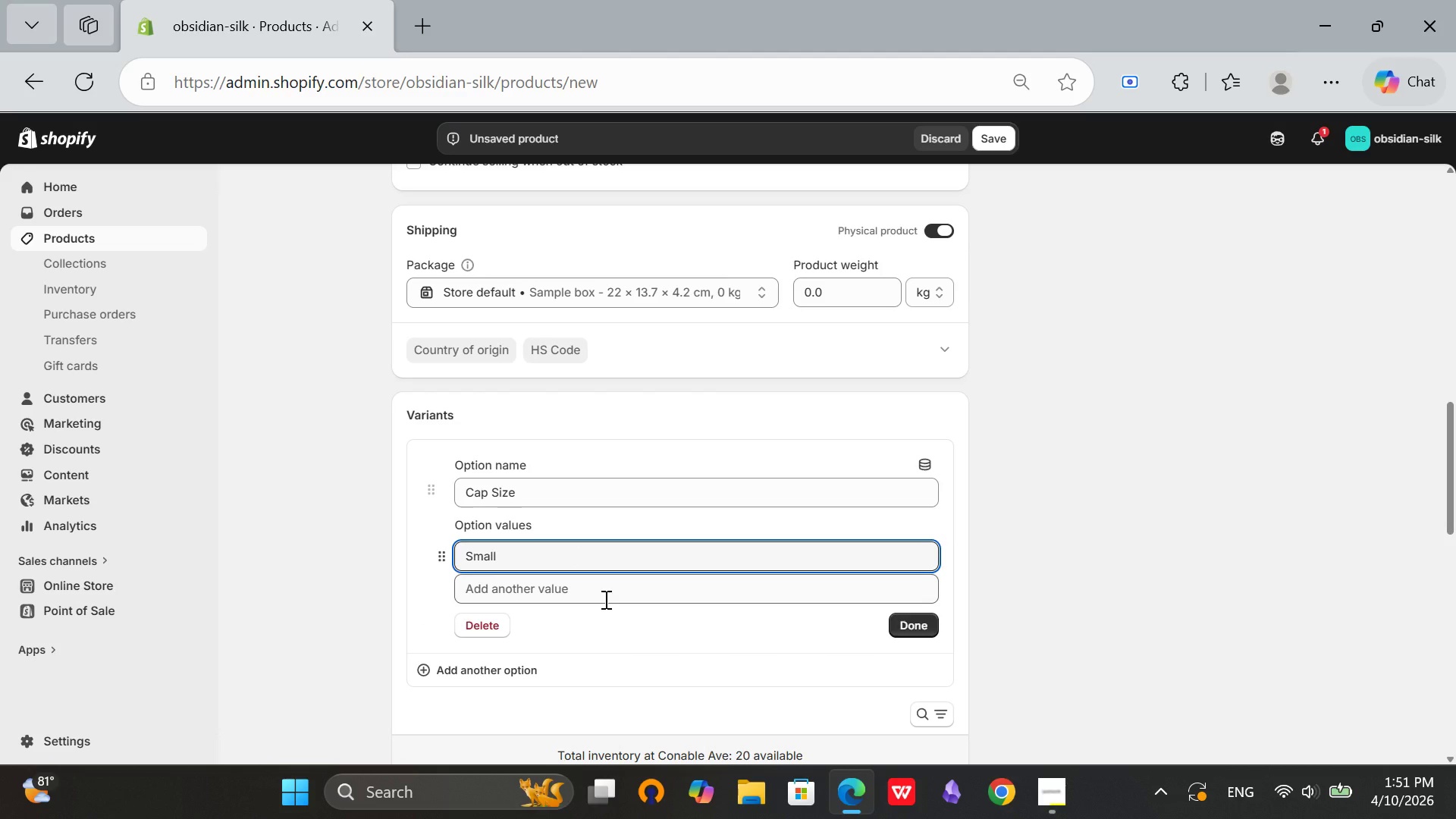 
left_click([604, 600])
 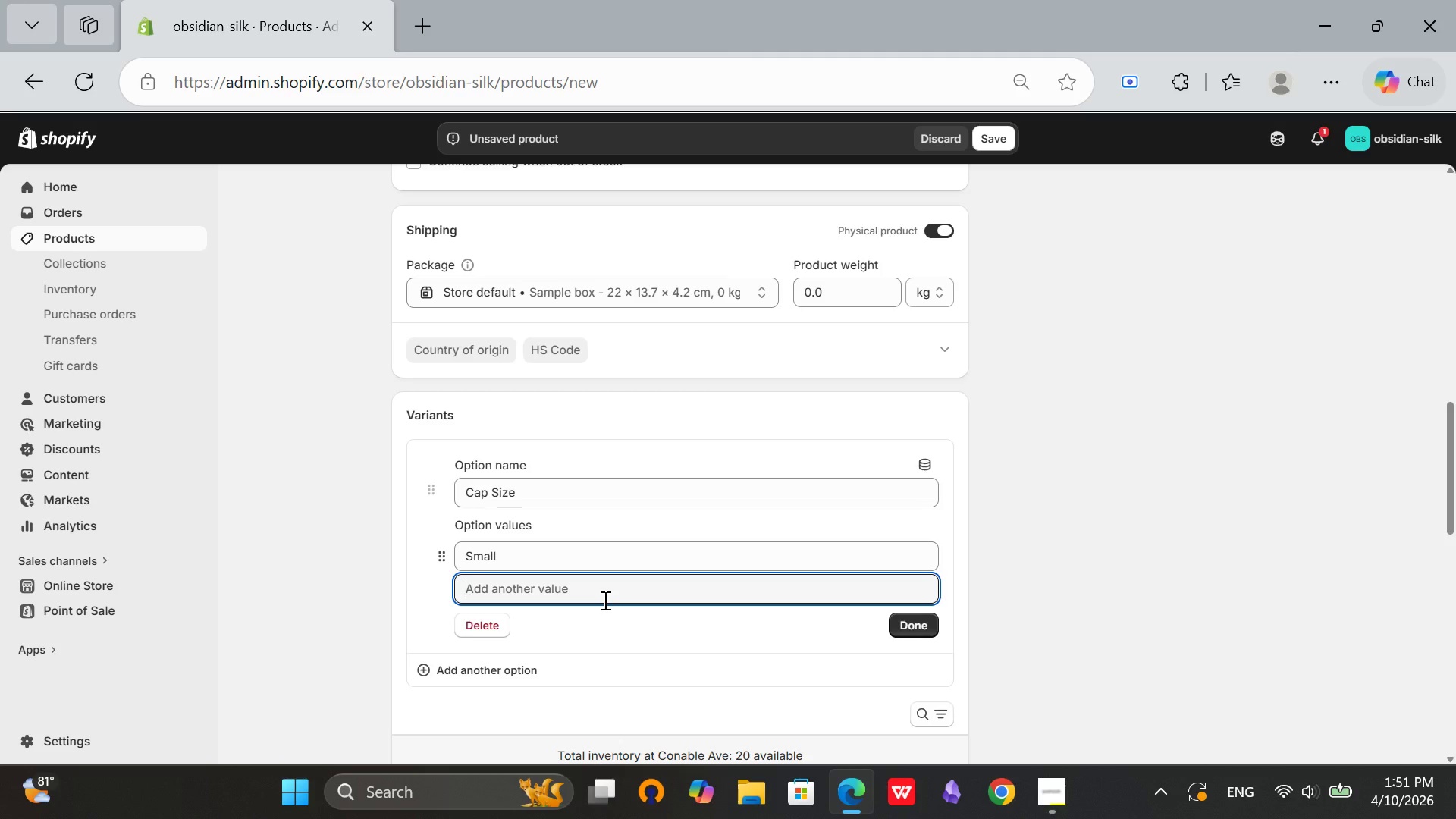 
type(Medium)
 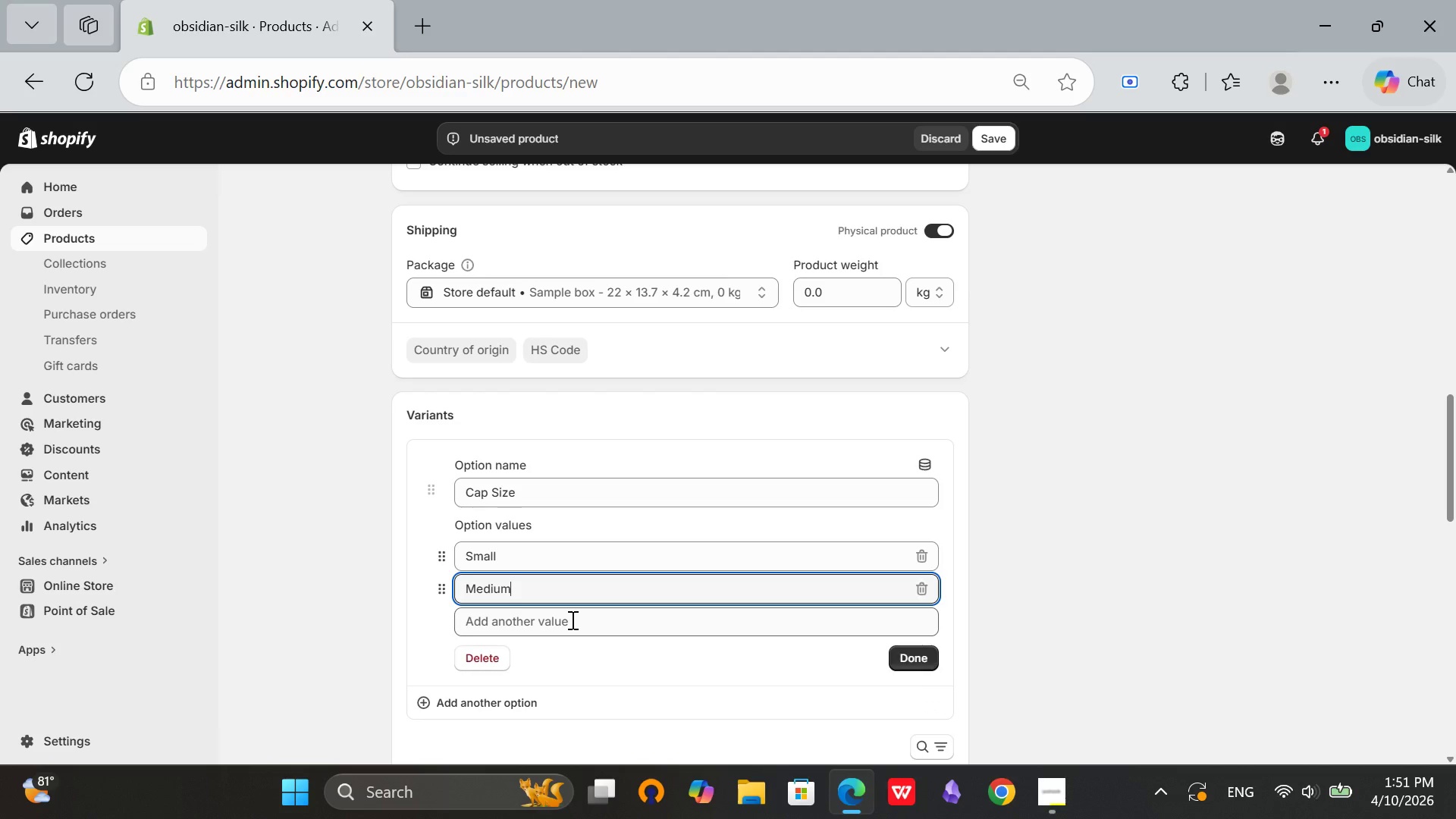 
left_click([571, 620])
 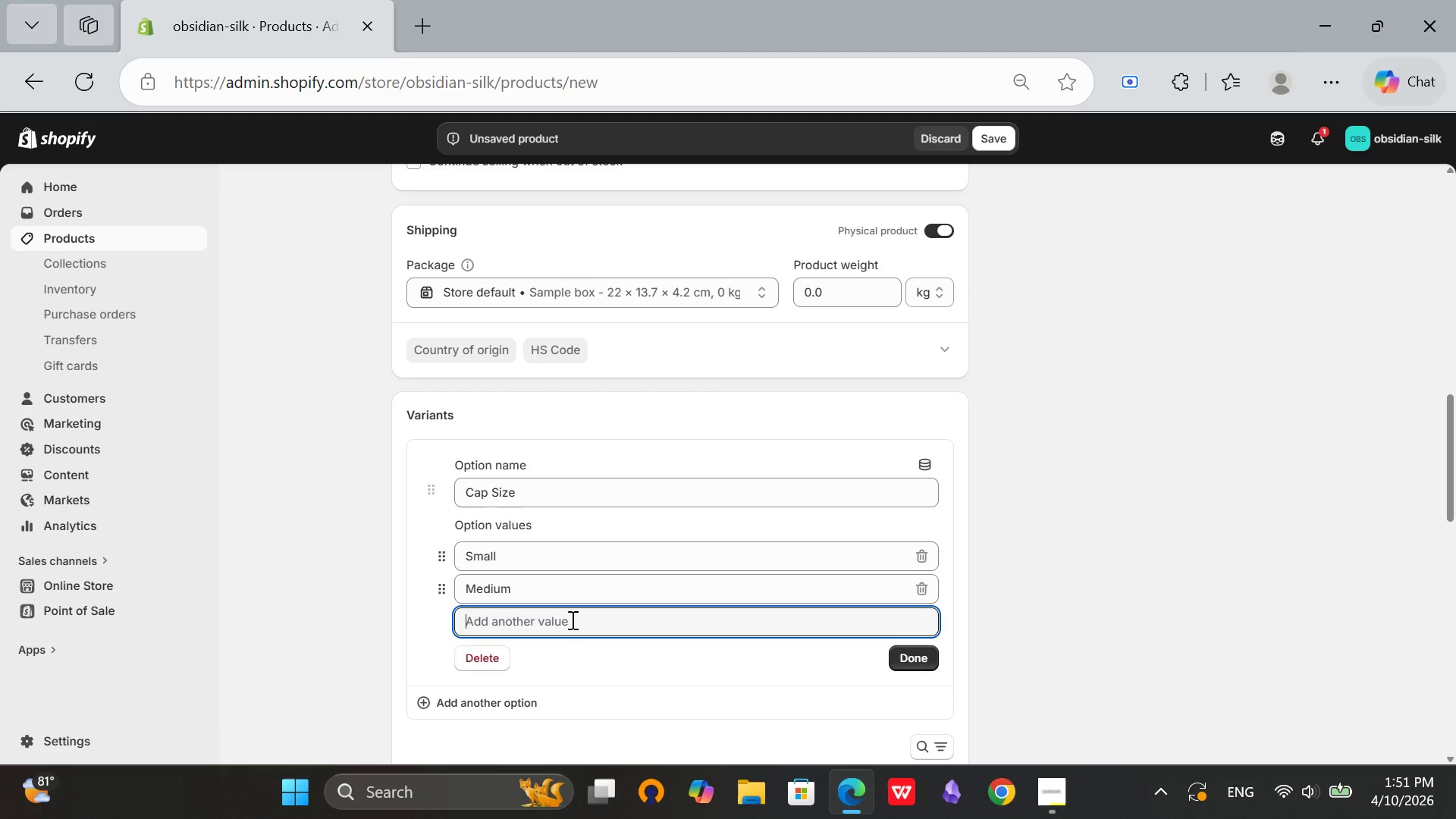 
type(Large)
 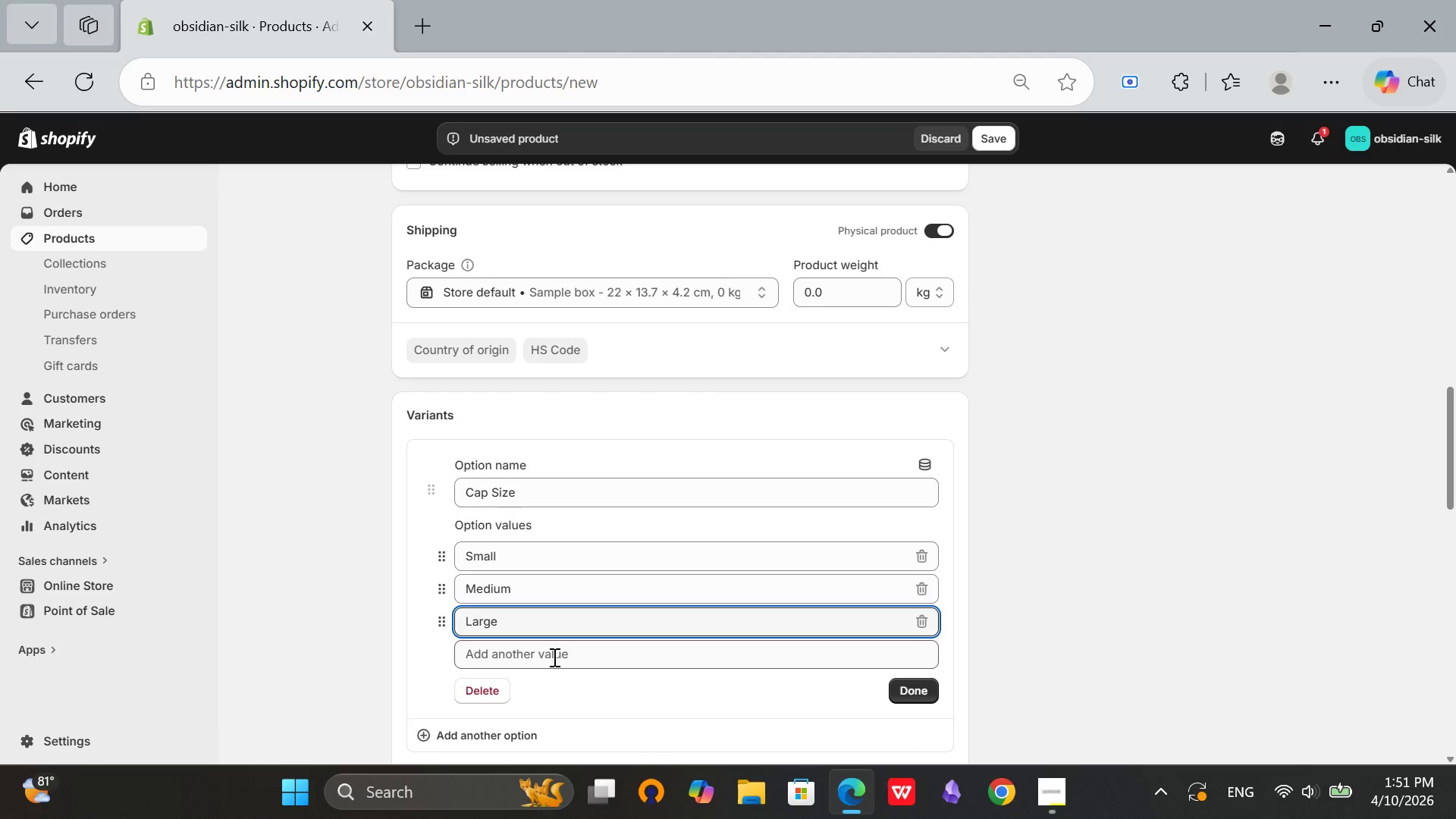 
left_click([553, 657])
 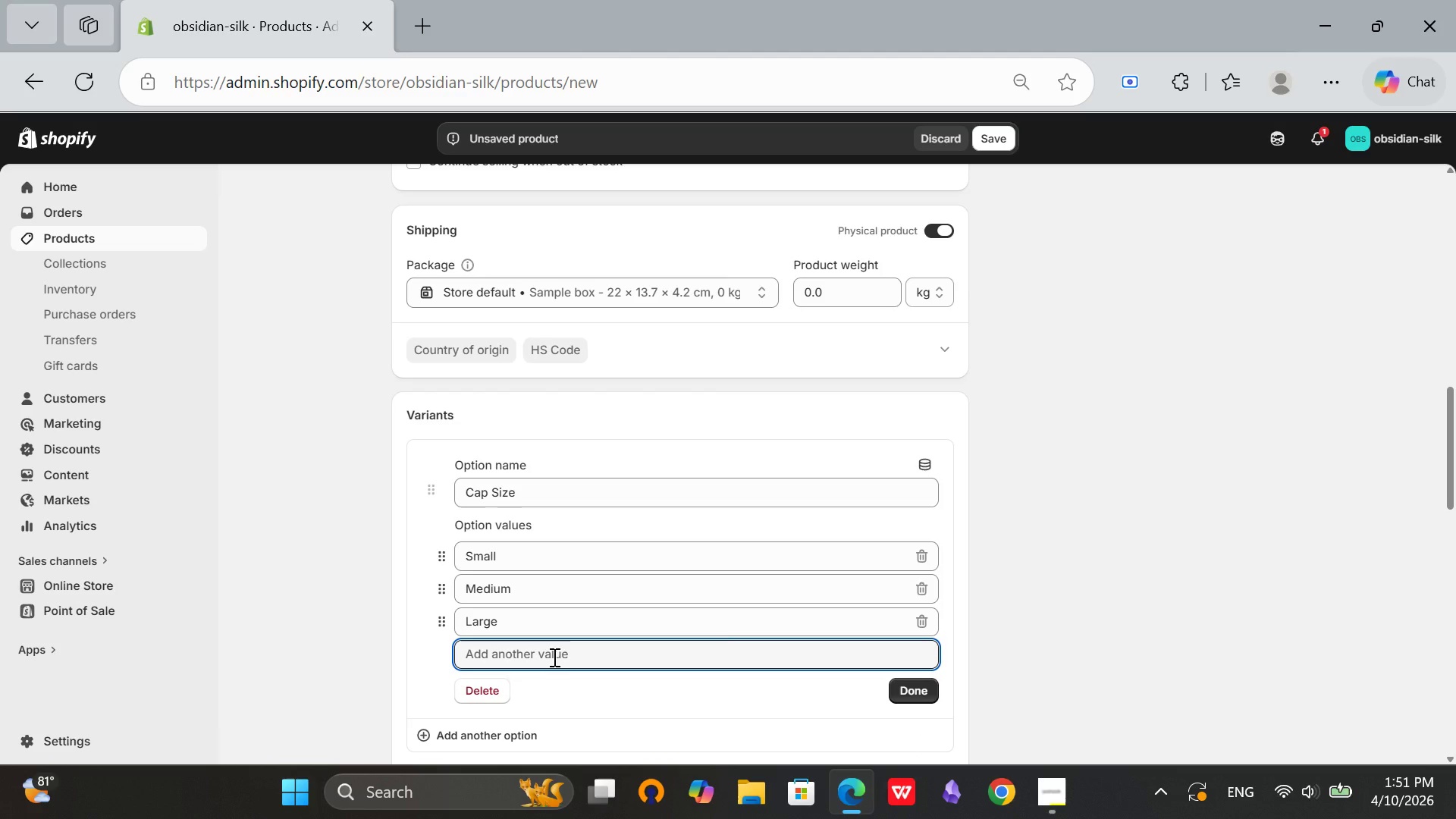 
type(XL)
 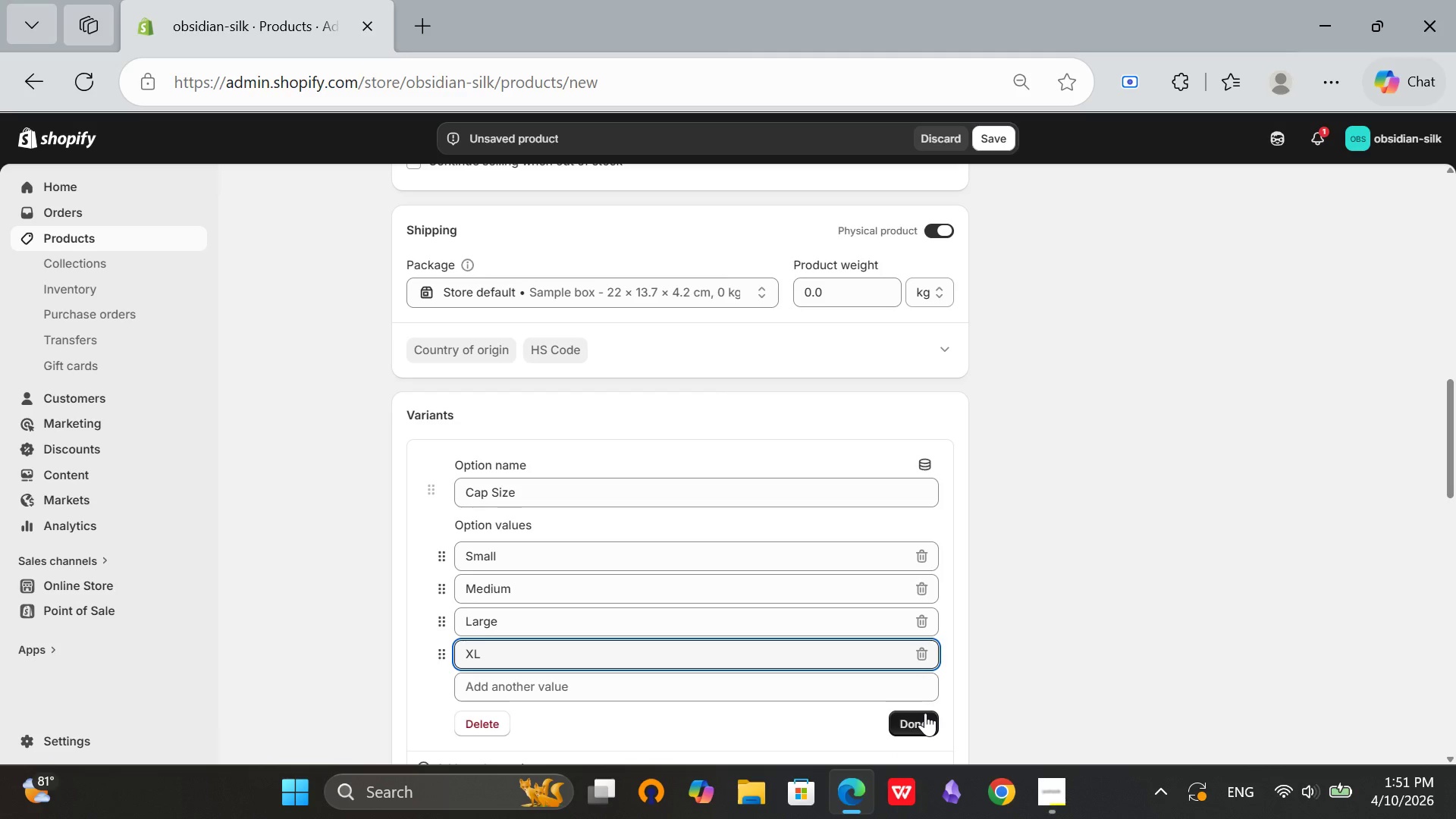 
left_click([925, 713])
 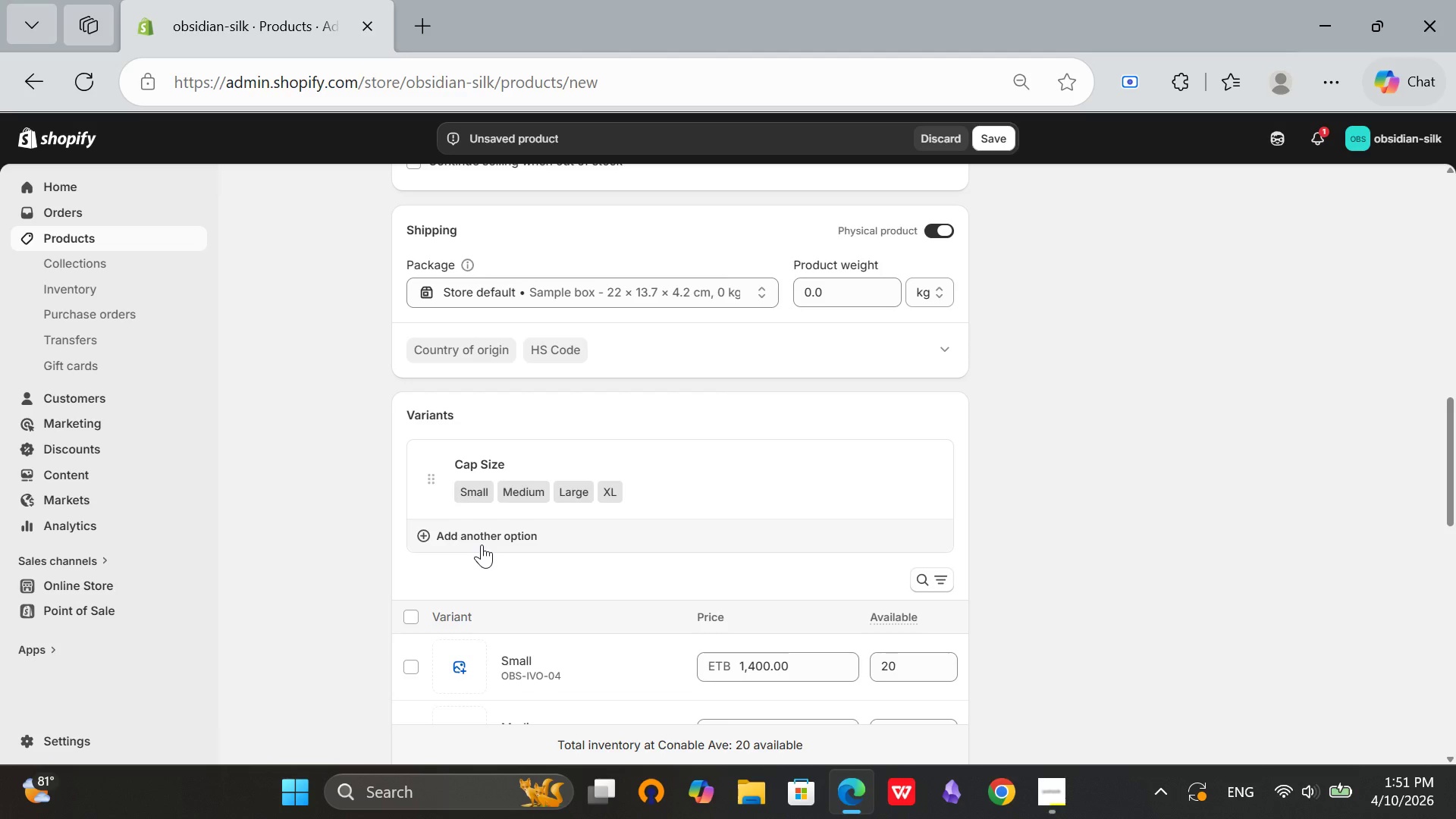 
left_click([482, 544])
 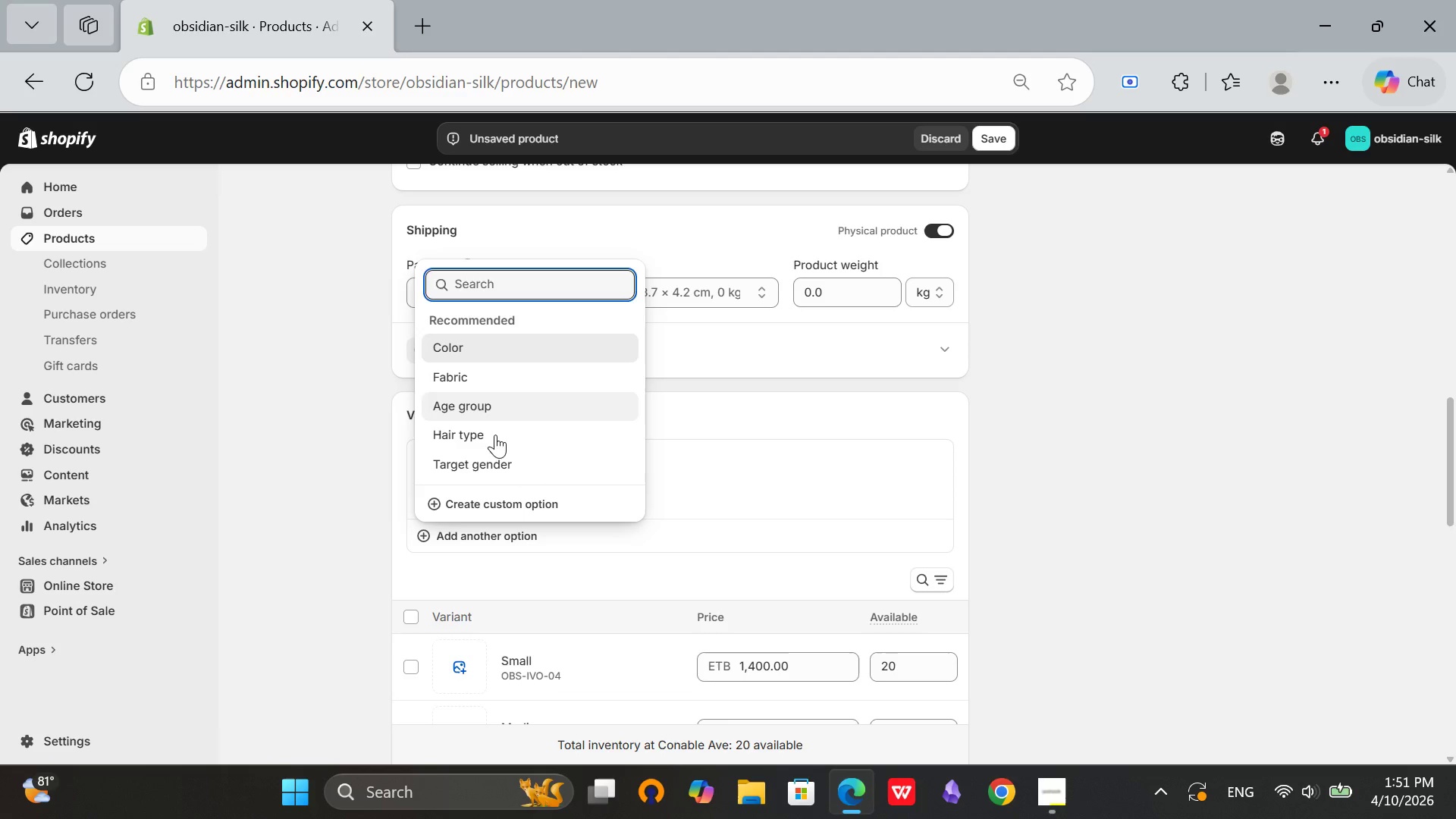 
left_click([475, 500])
 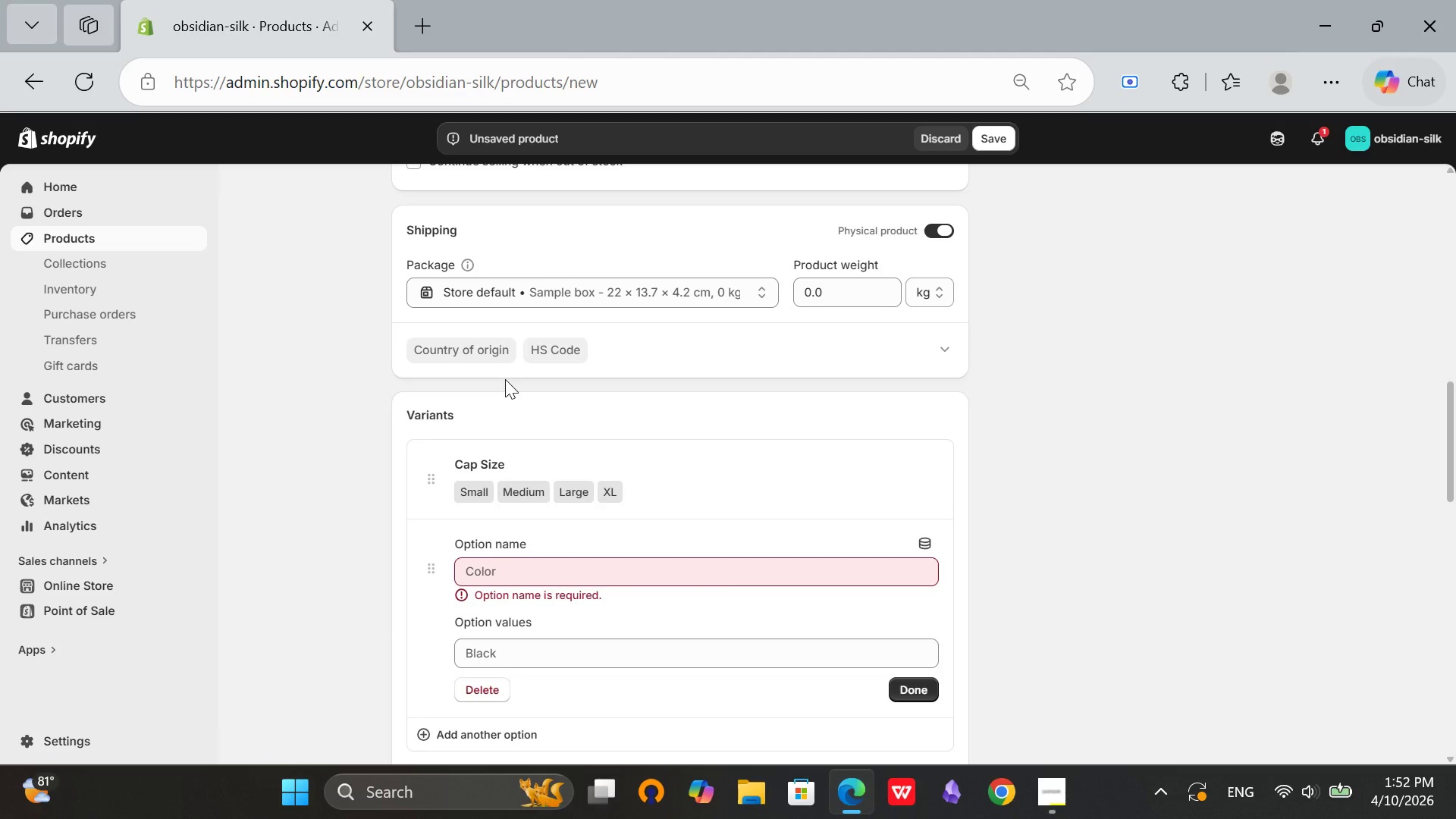 
left_click([520, 572])
 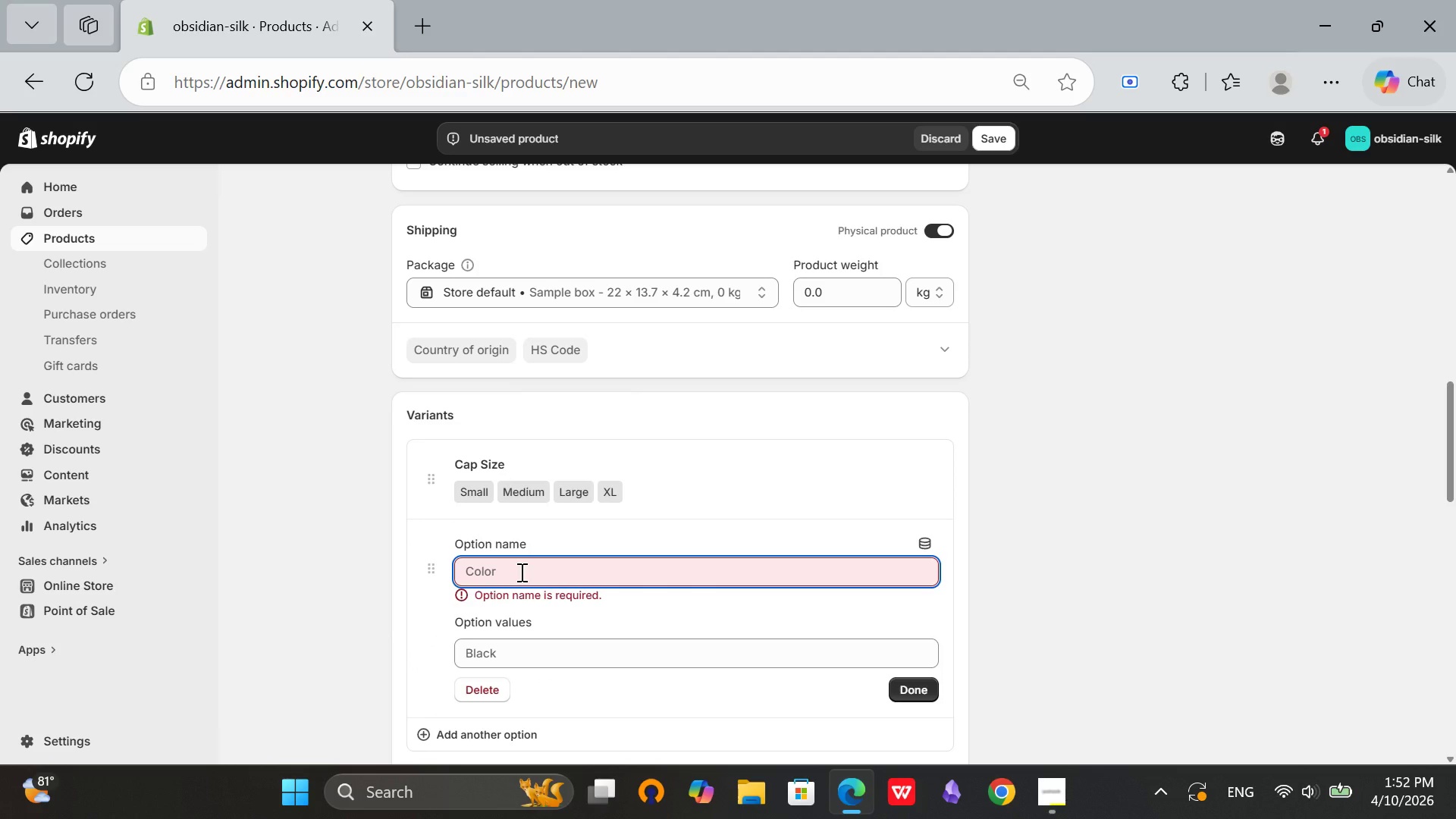 
type(Hair Den)
 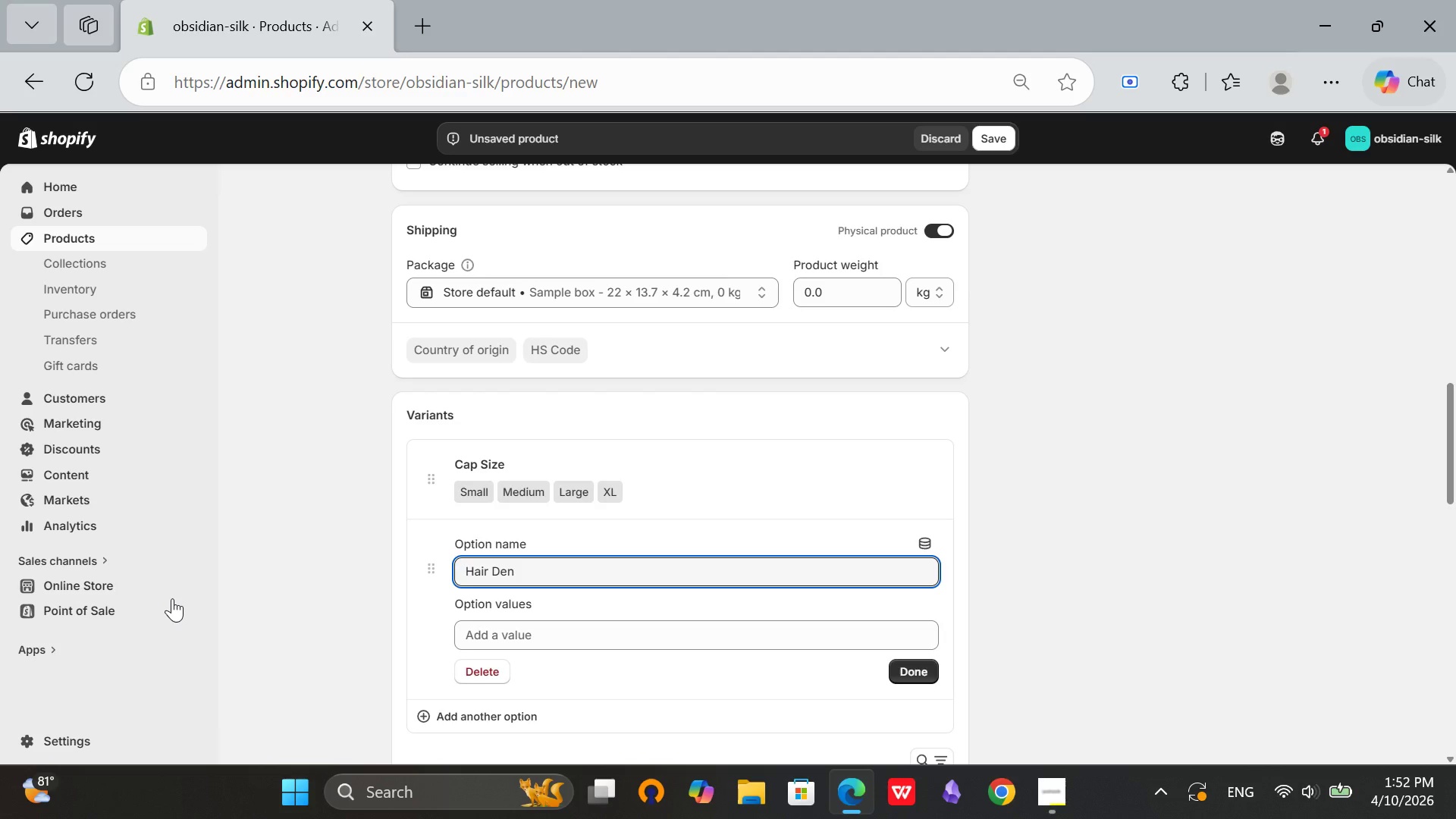 
key(S)
 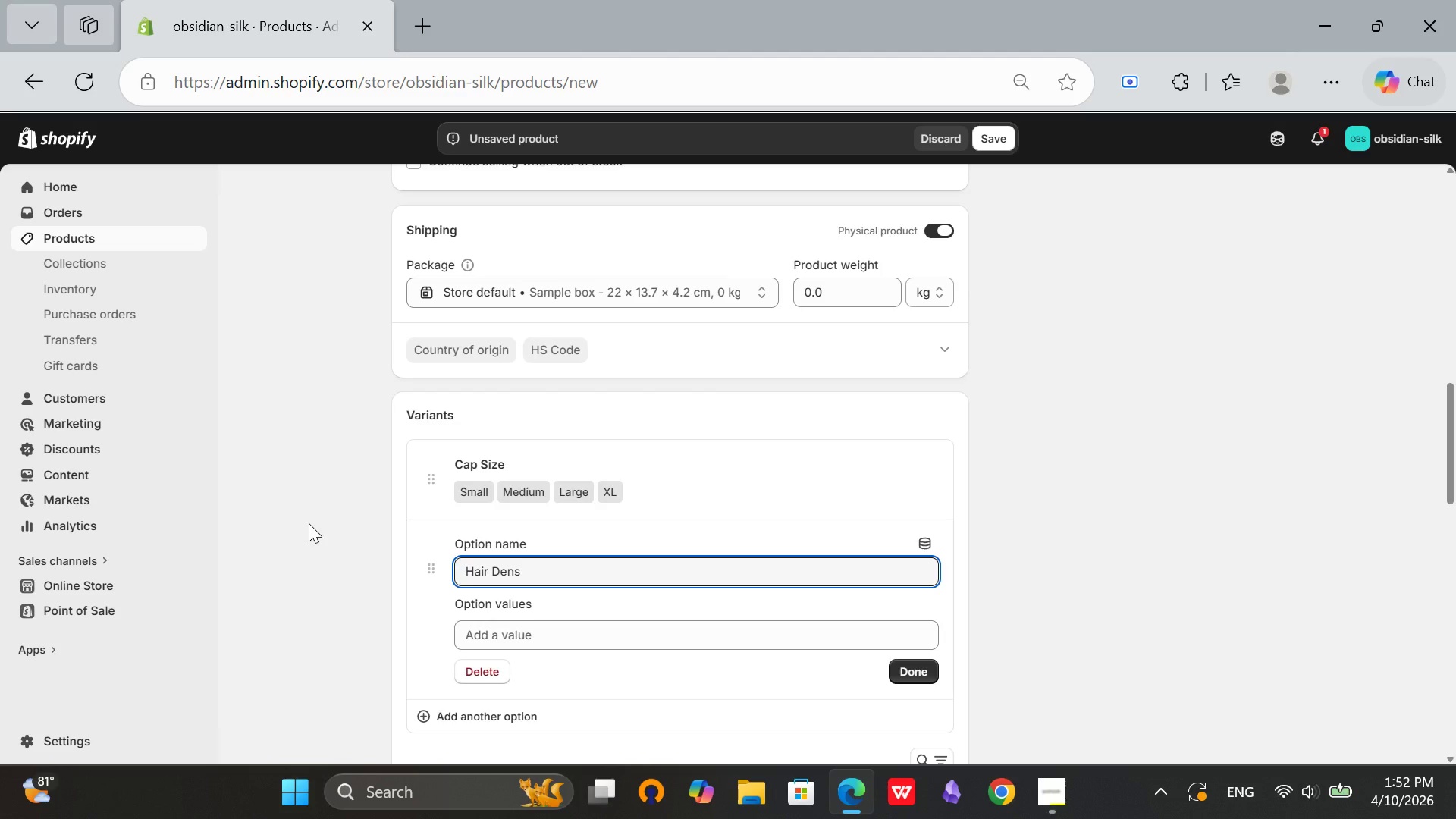 
type(ity)
 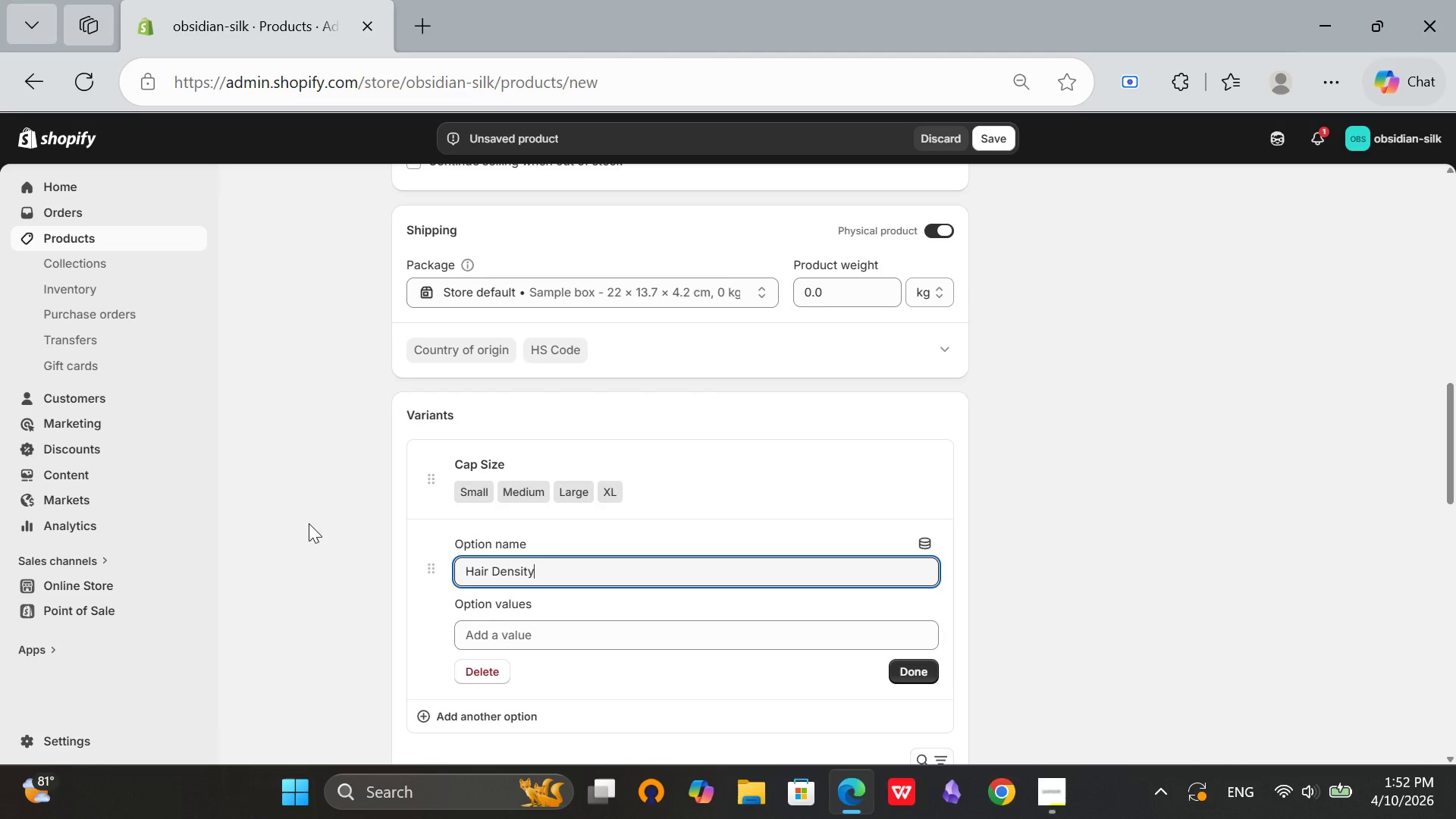 
left_click([500, 642])
 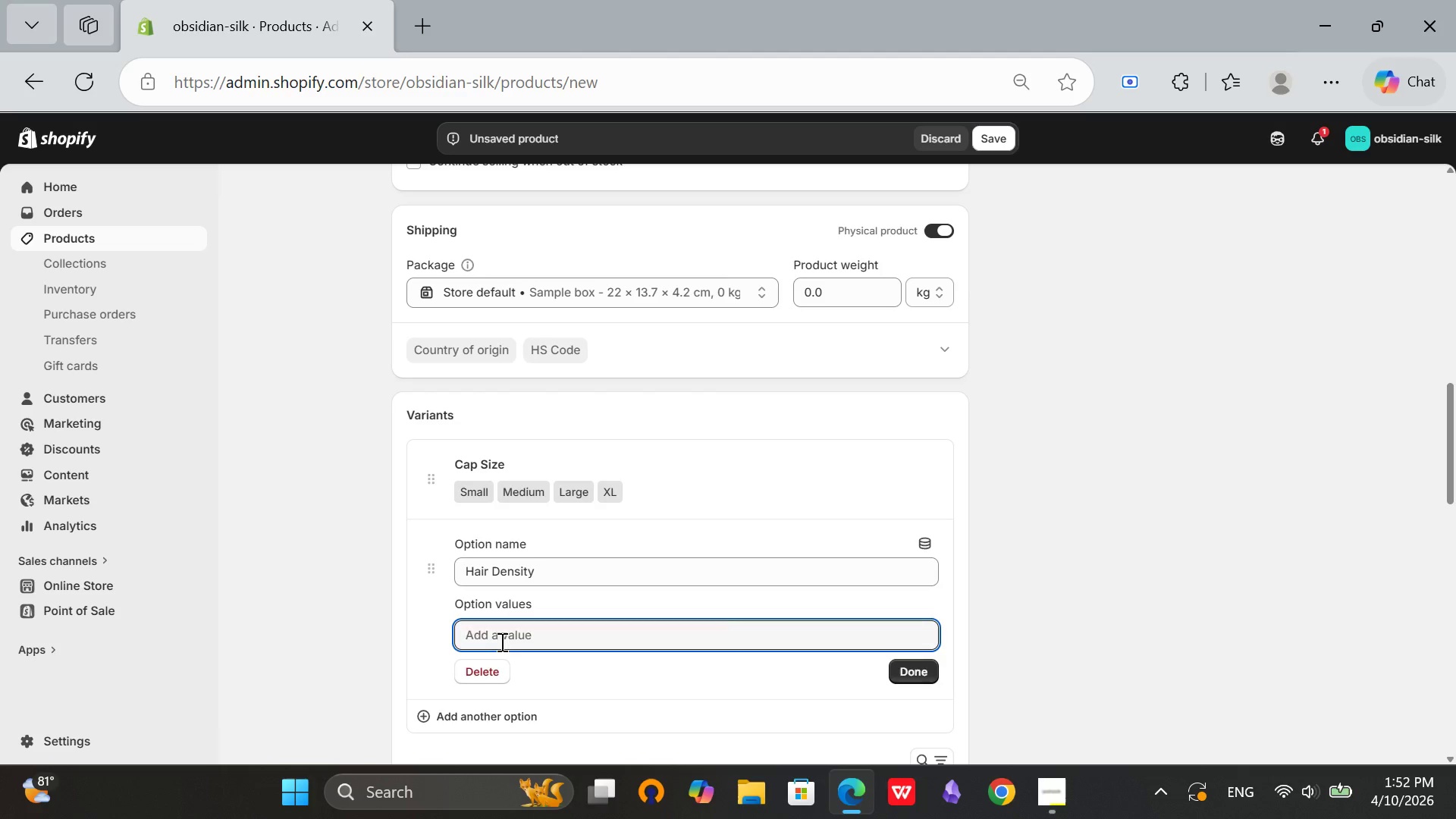 
type(130%)
 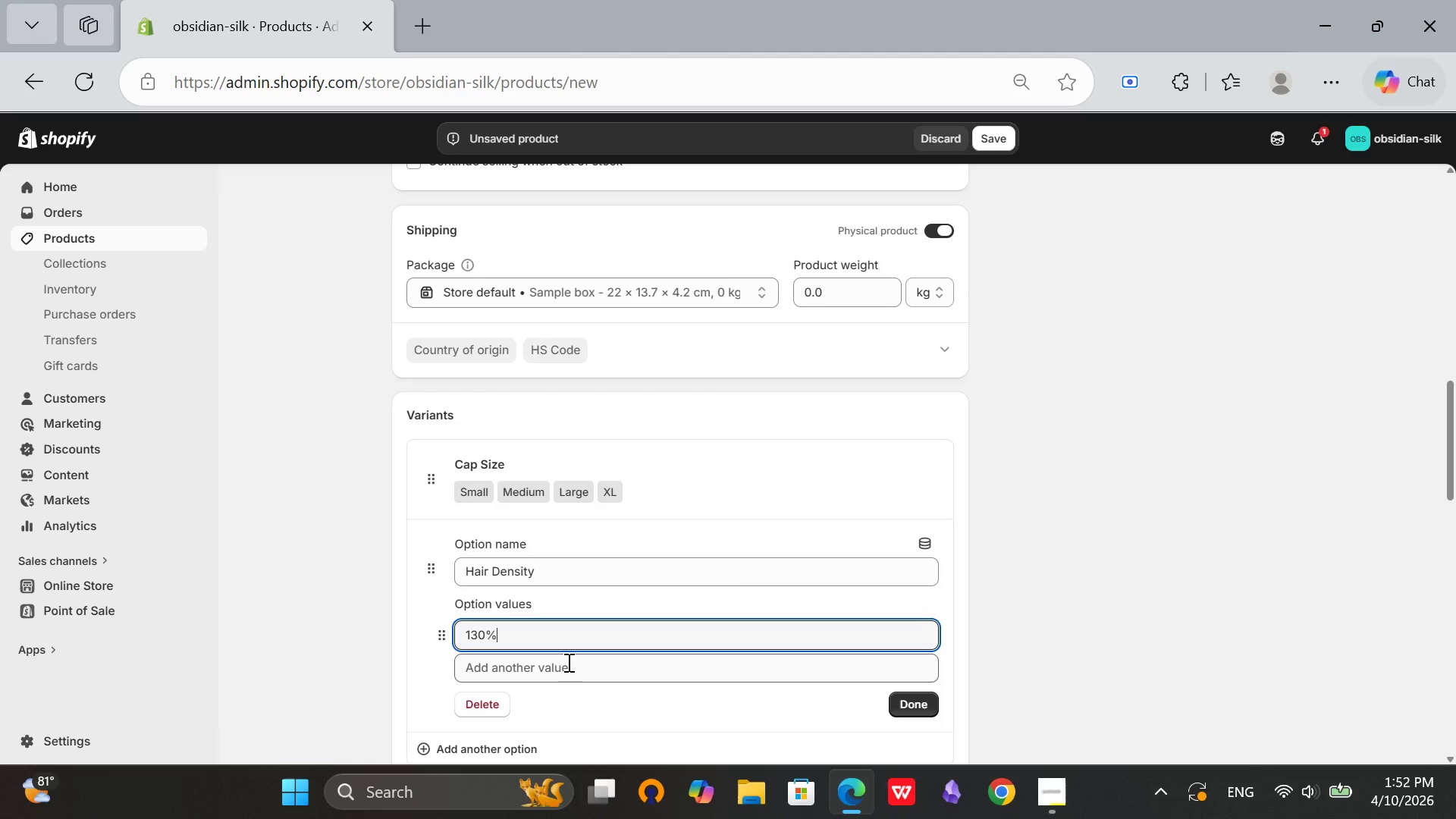 
left_click([566, 662])
 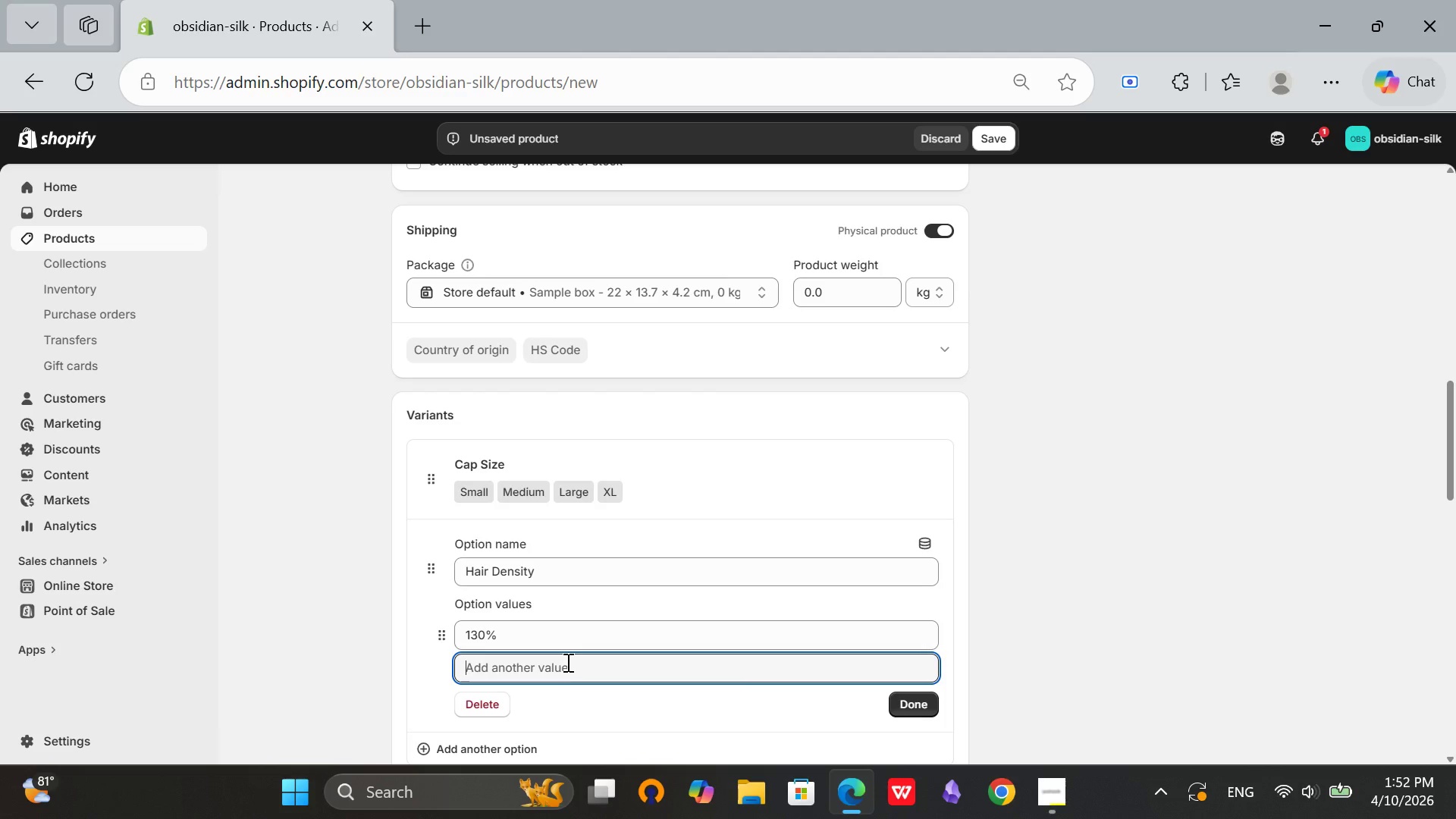 
type(150%)
 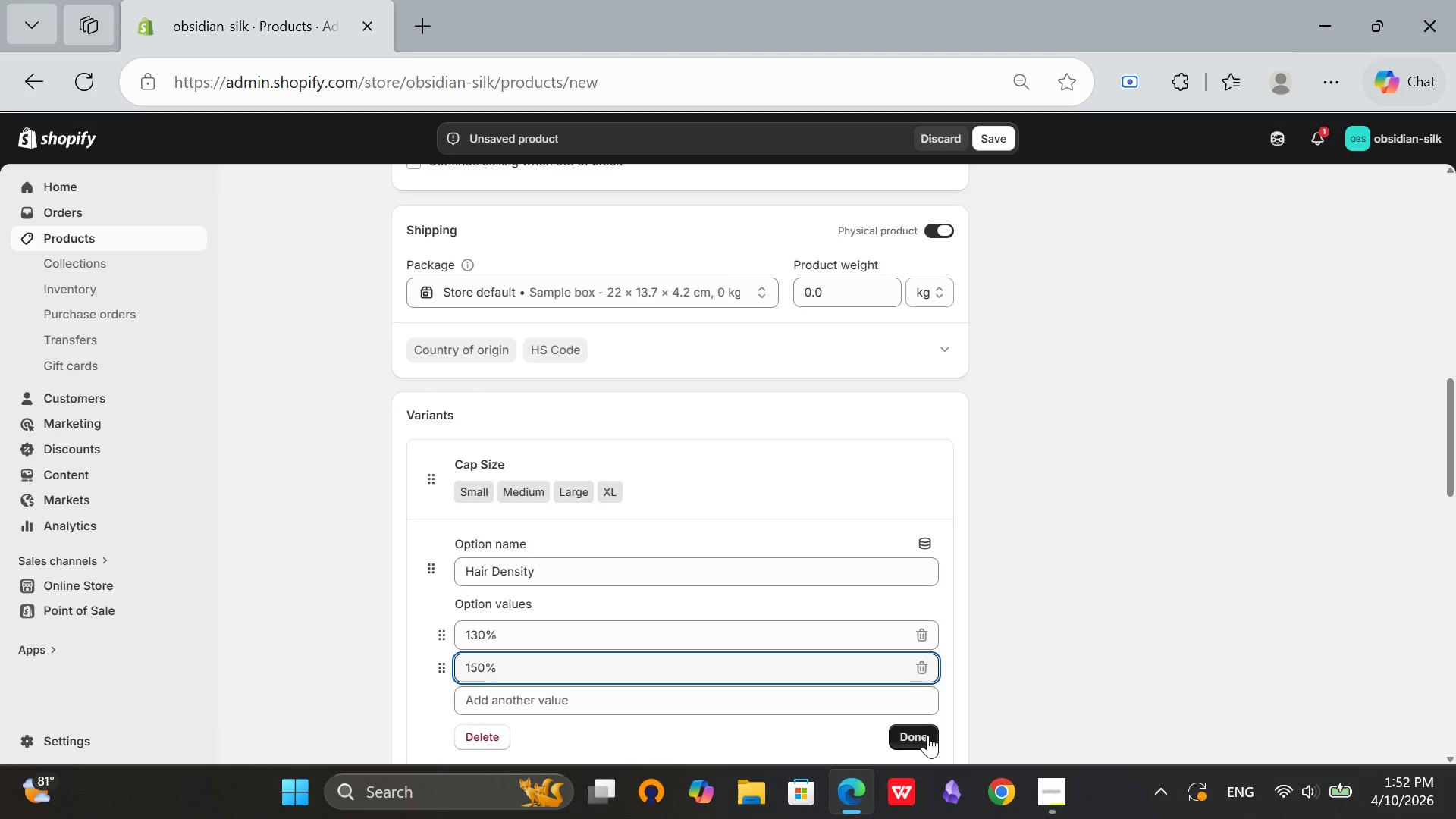 
left_click([927, 735])
 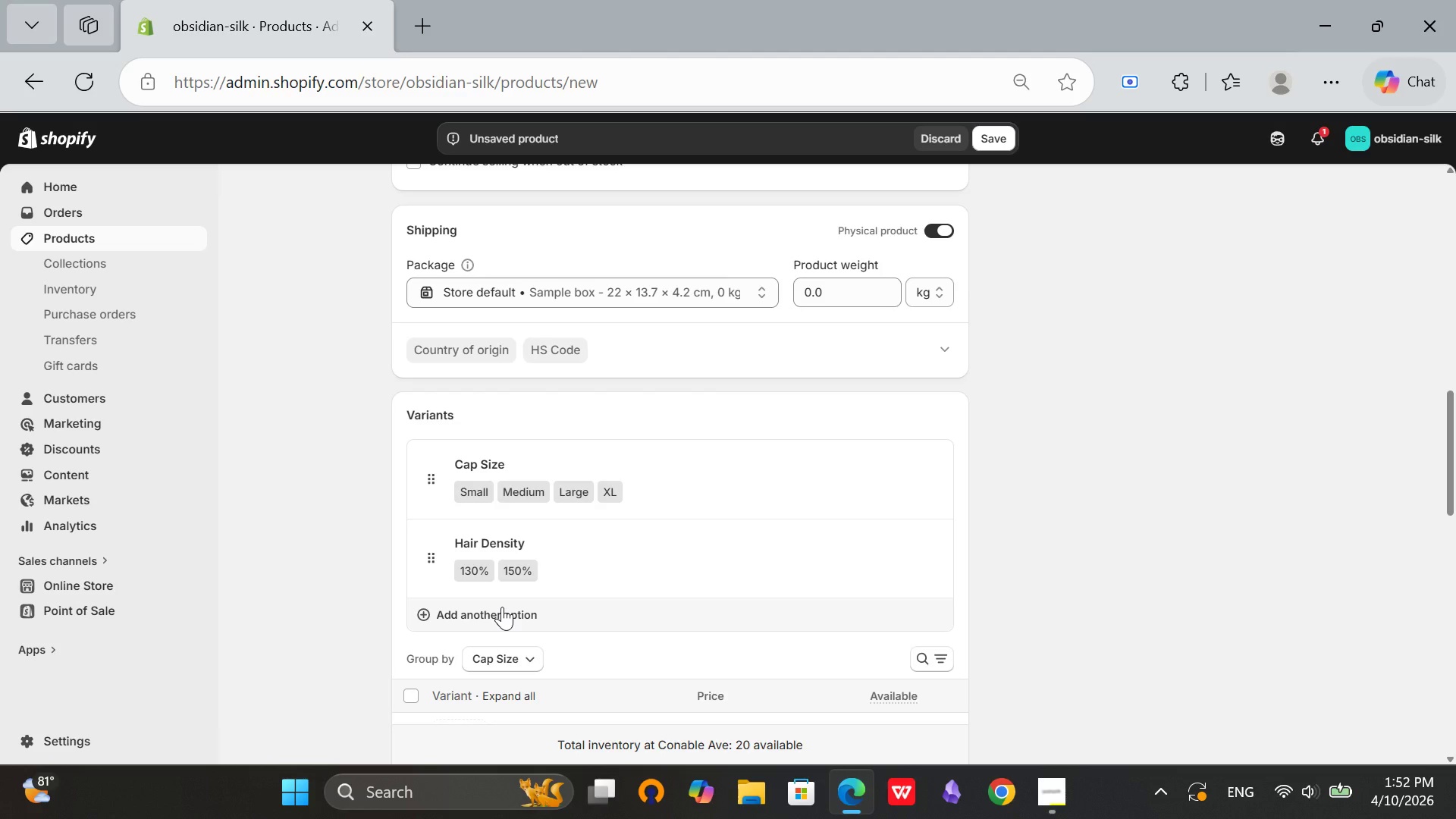 
scroll: coordinate [519, 600], scroll_direction: down, amount: 1.0
 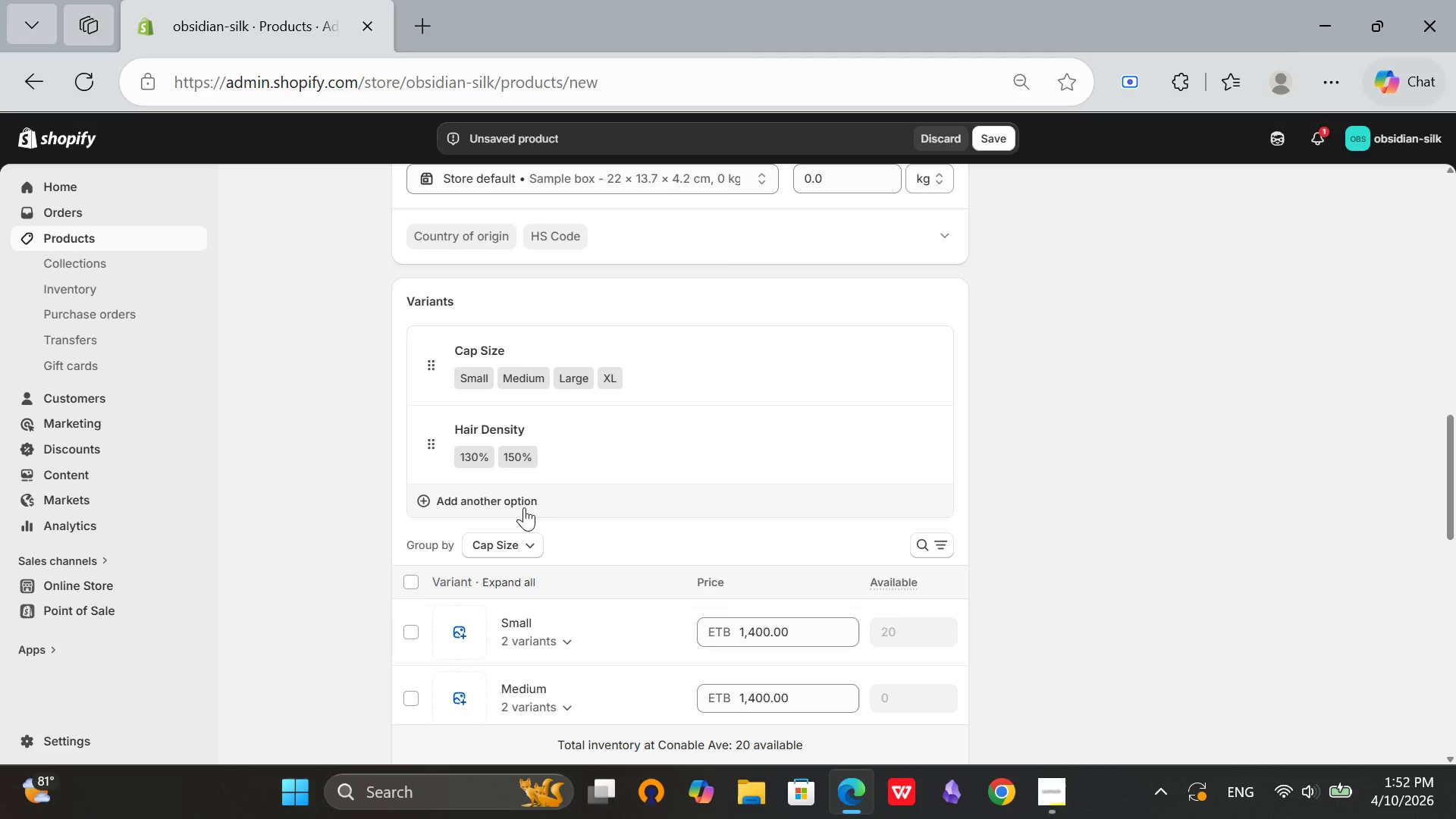 
left_click([524, 507])
 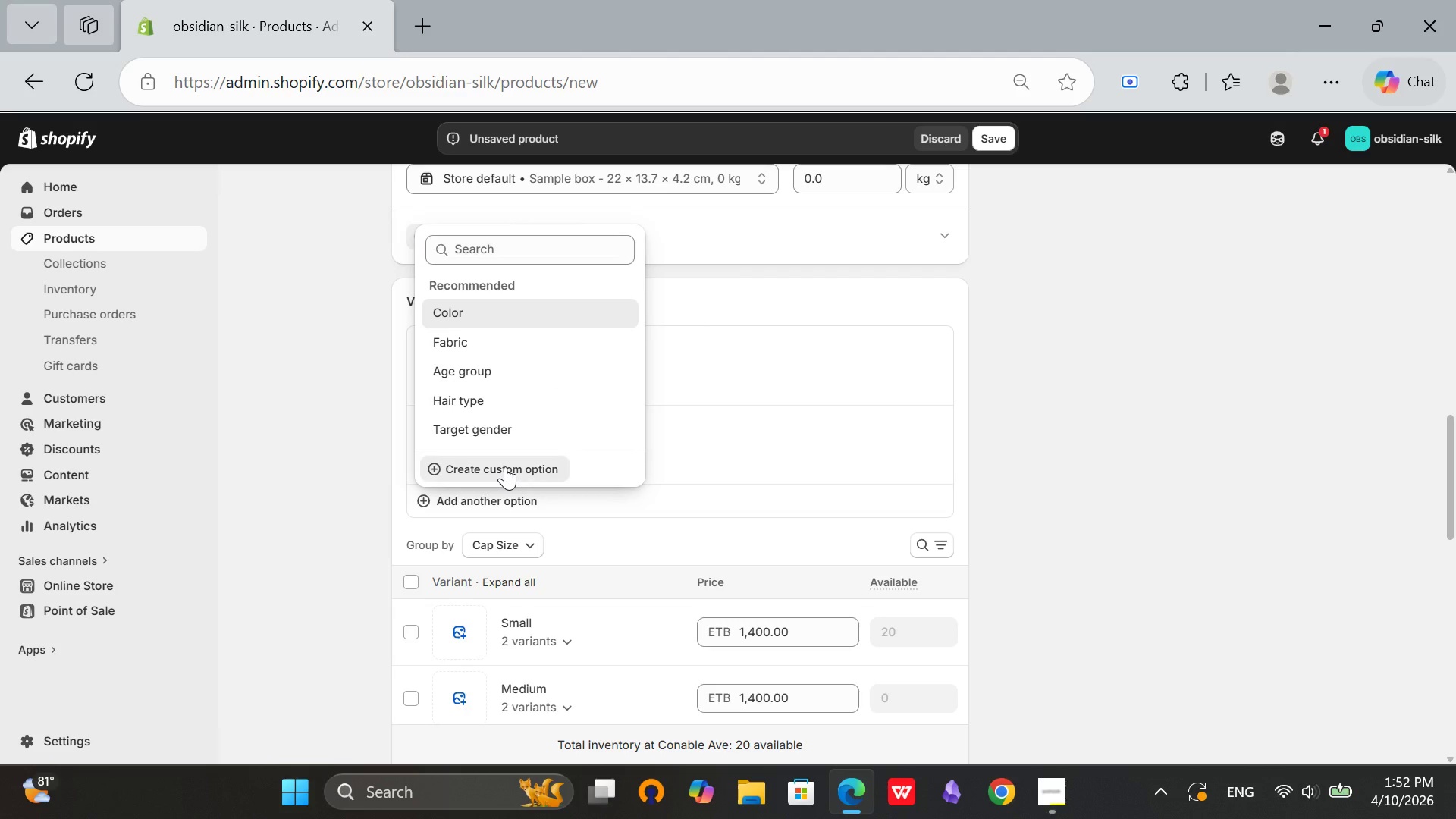 
left_click([505, 466])
 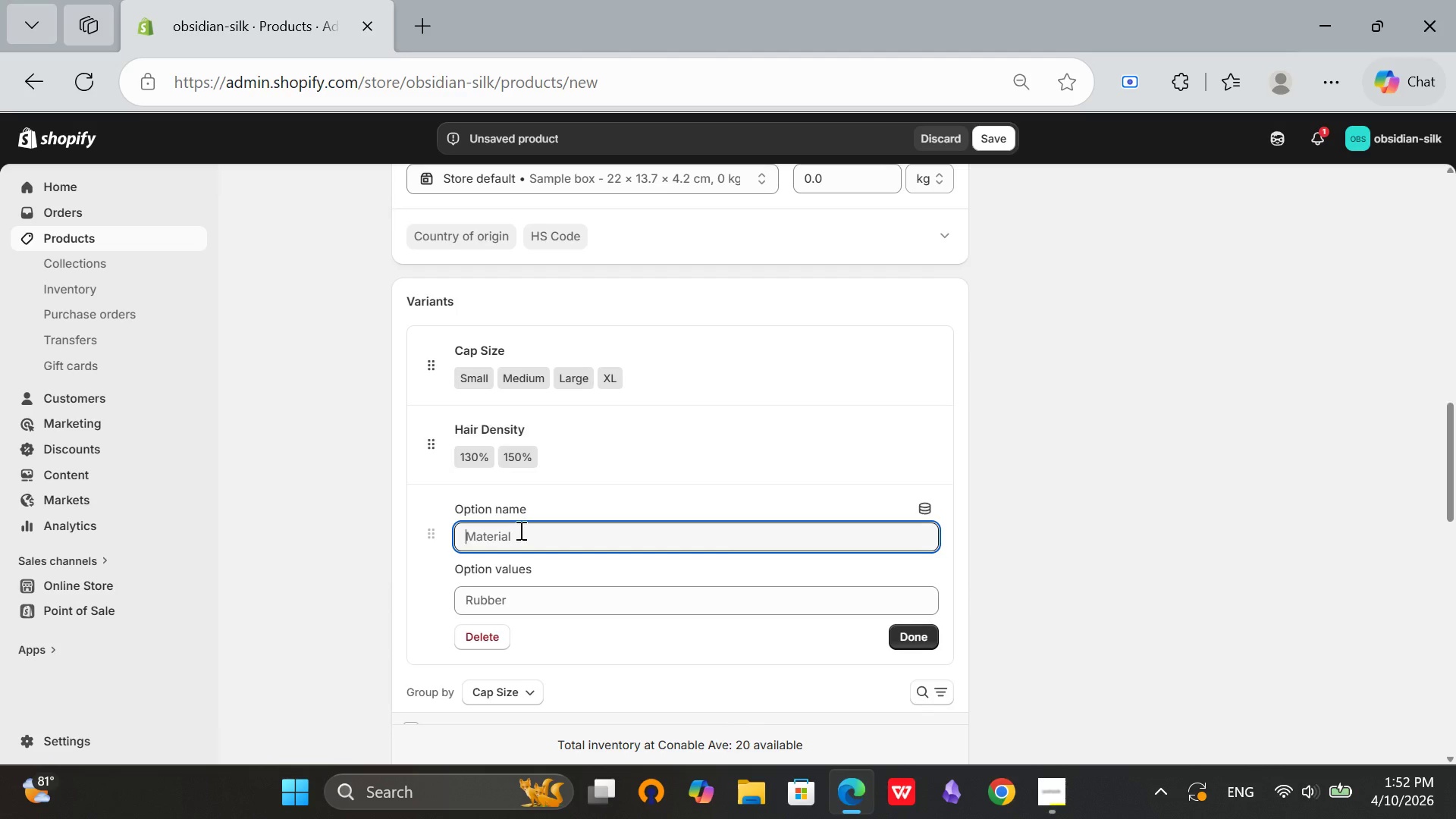 
type(Lace Type)
 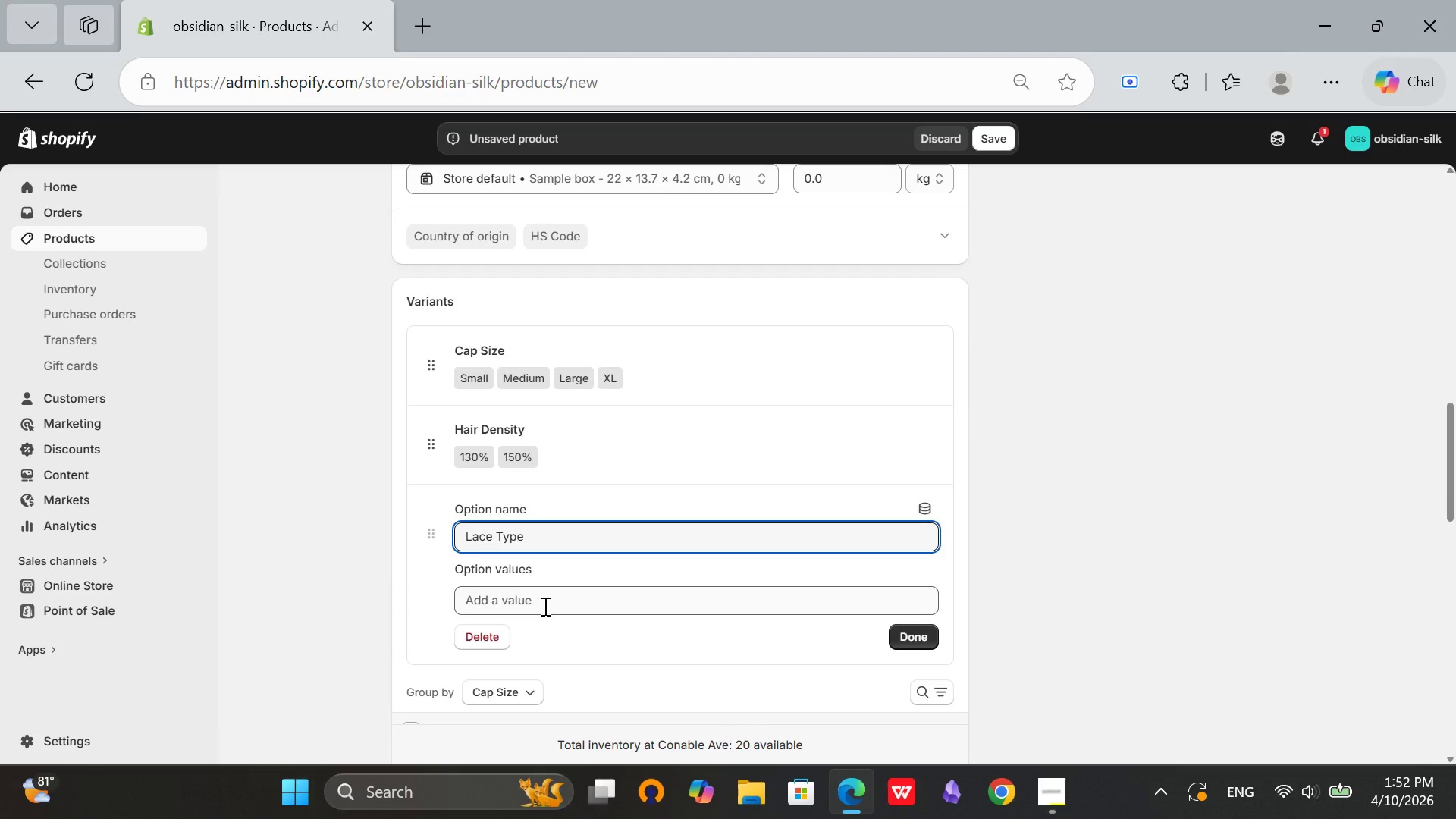 
left_click([544, 606])
 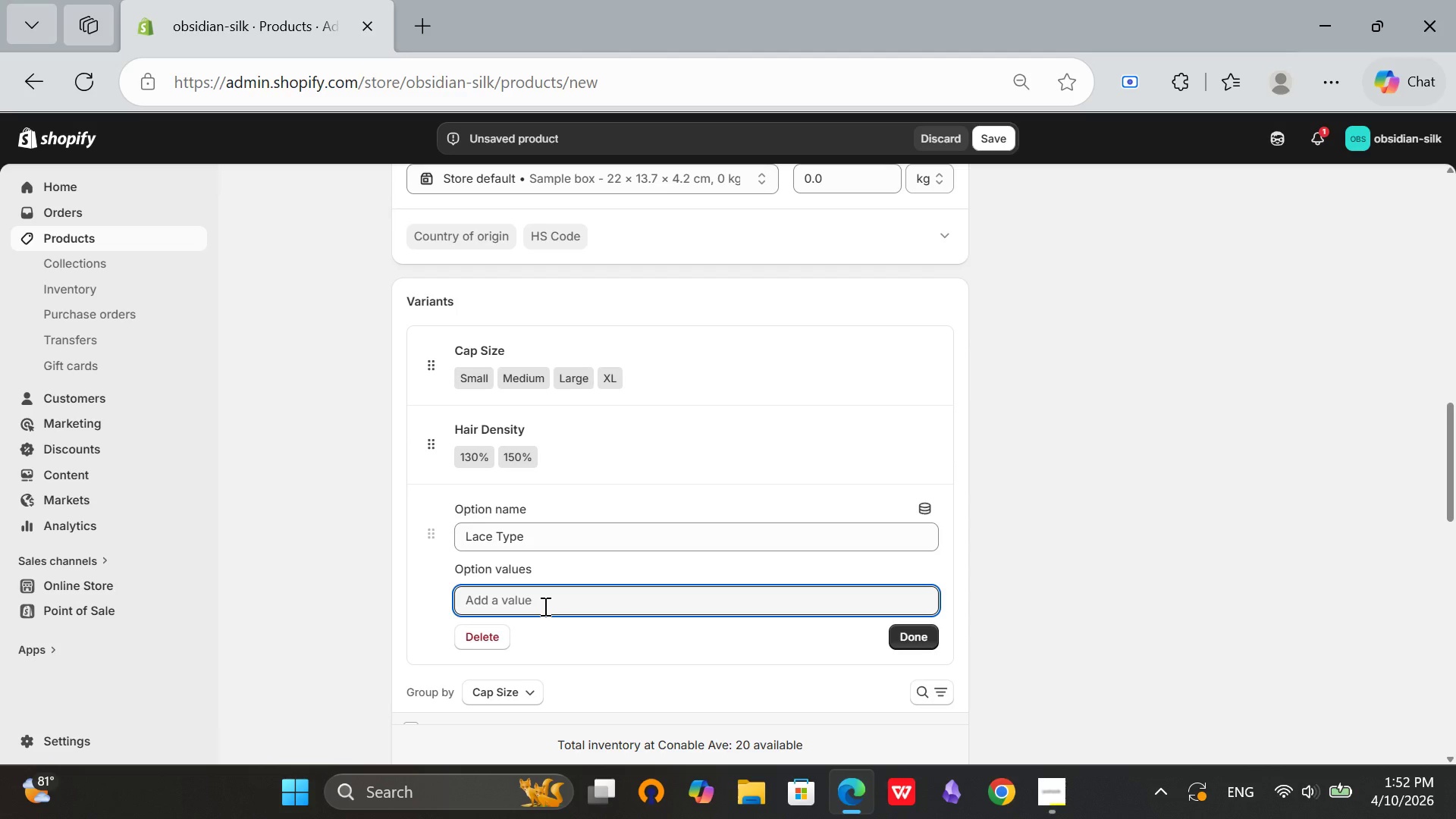 
type(HD l)
key(Backspace)
type(Lace)
 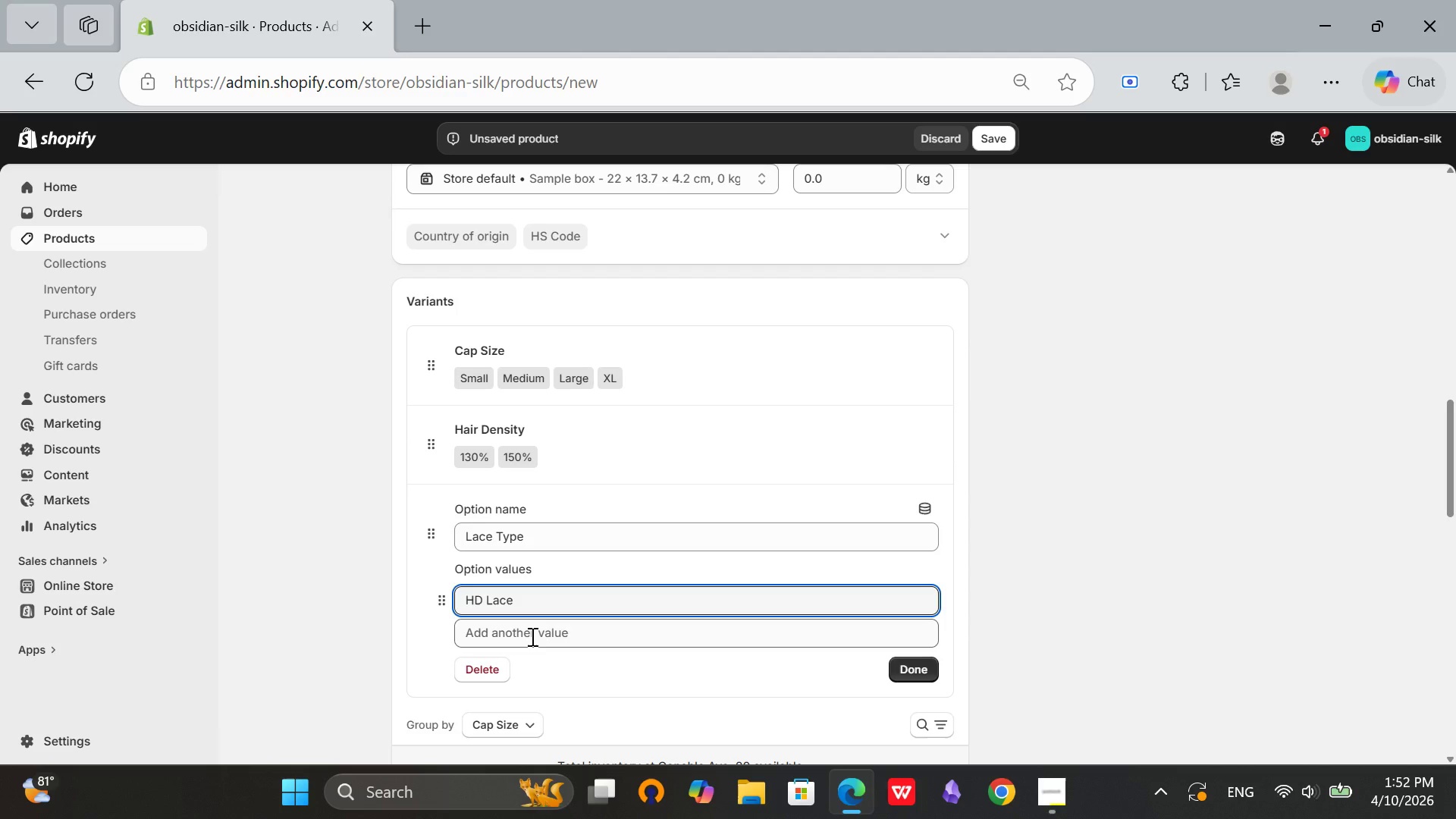 
left_click([531, 636])
 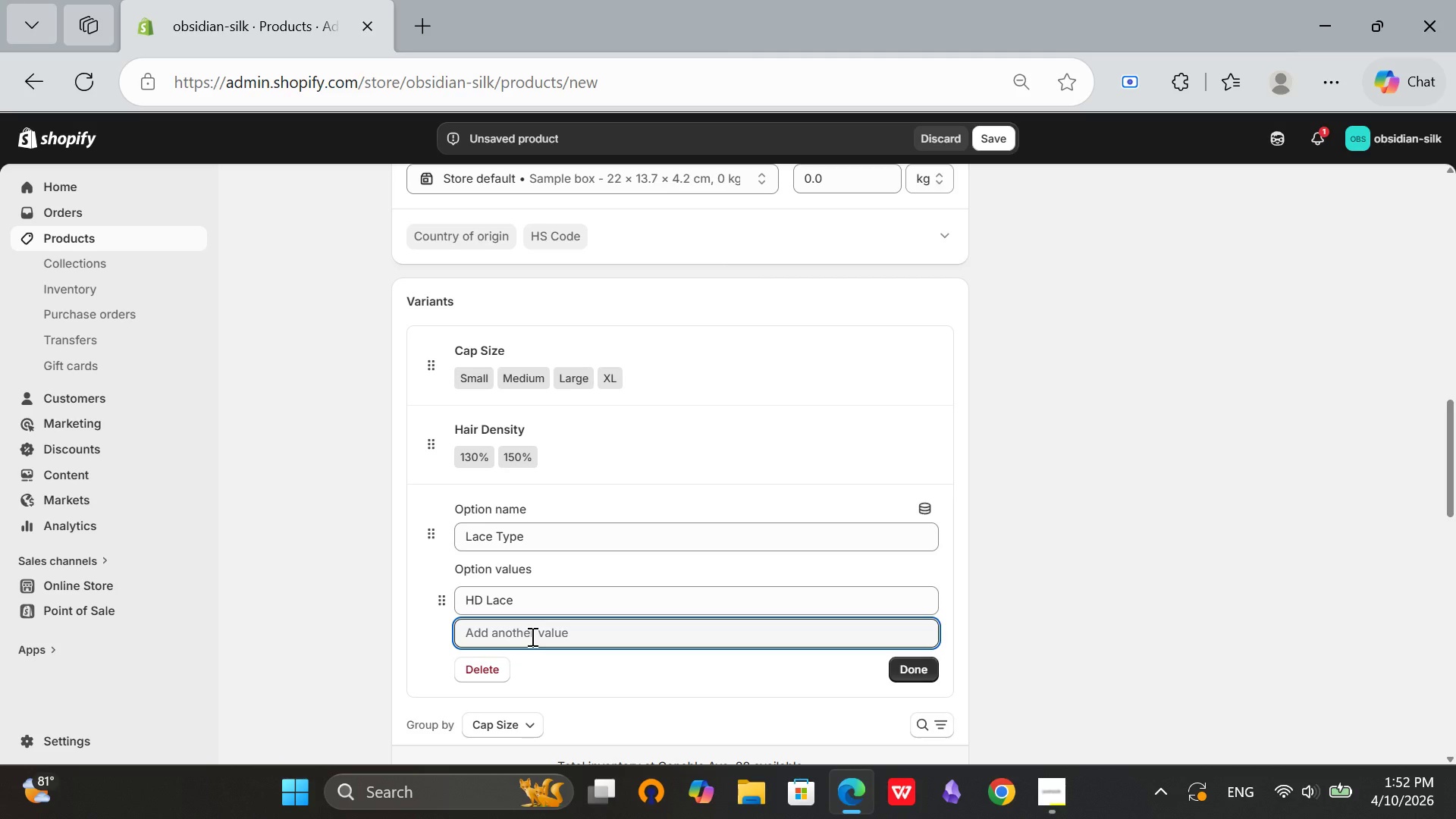 
type(Swiss ;)
key(Backspace)
type(Lace)
 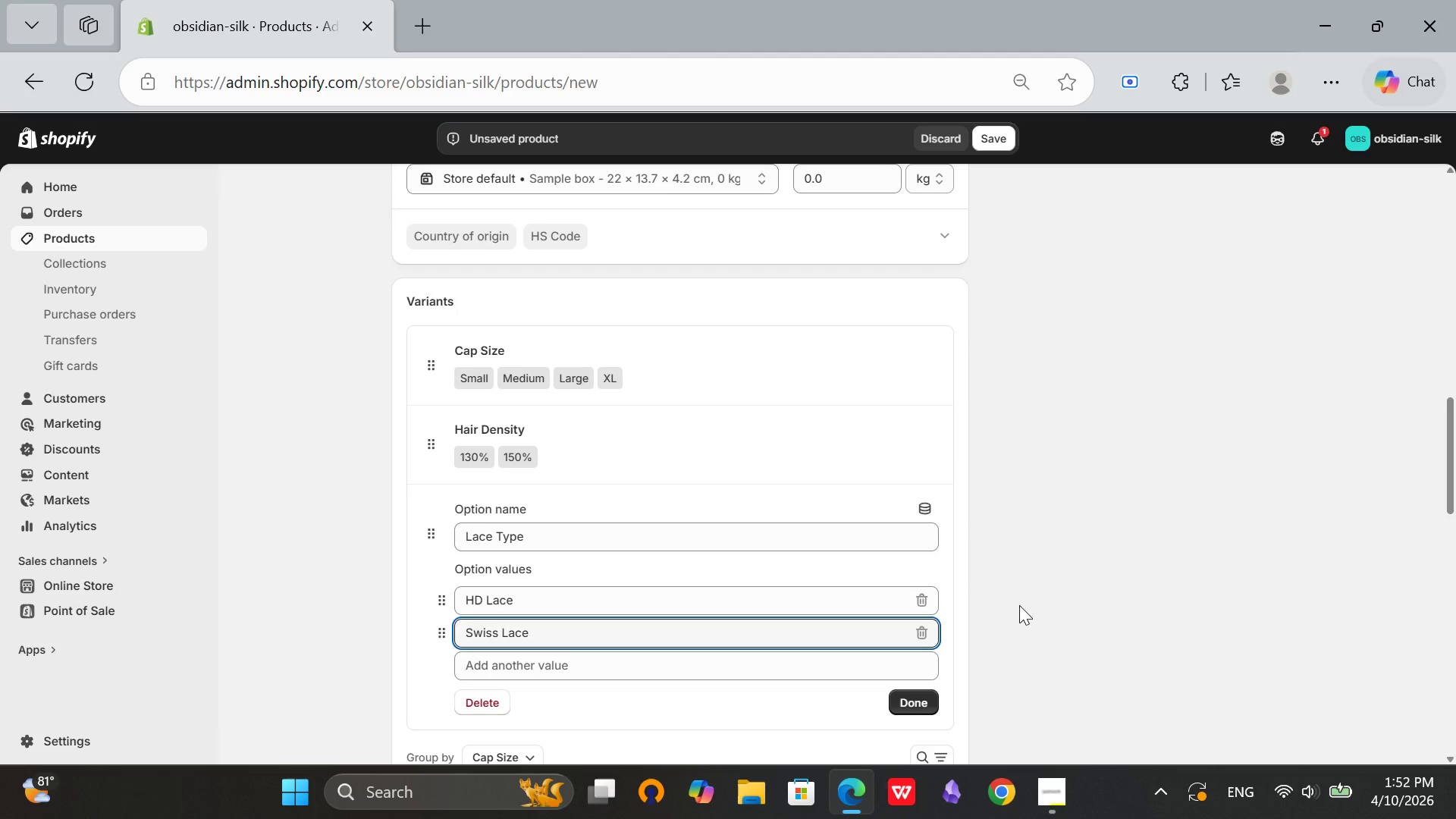 
left_click([1019, 605])
 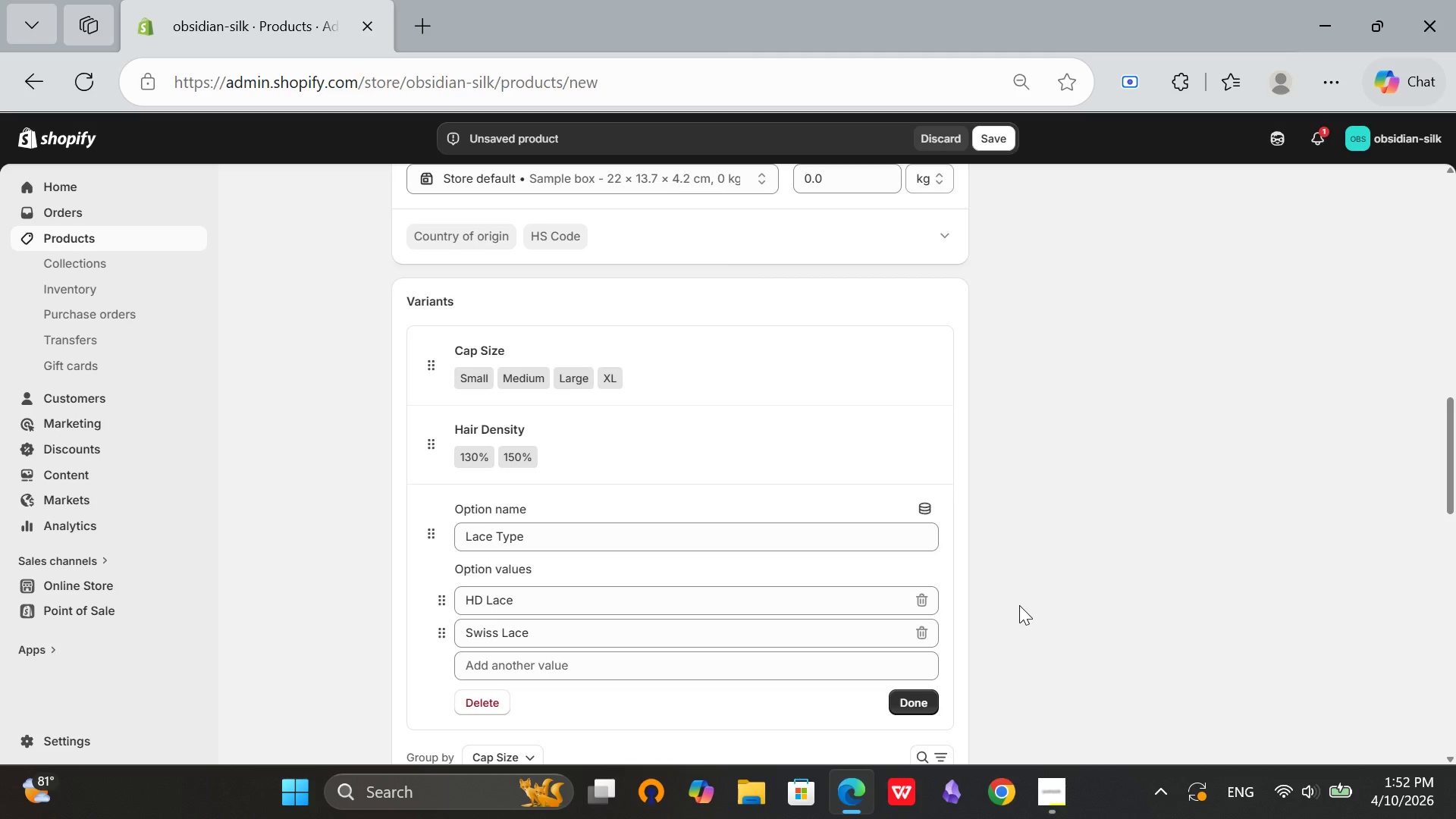 
left_click([914, 708])
 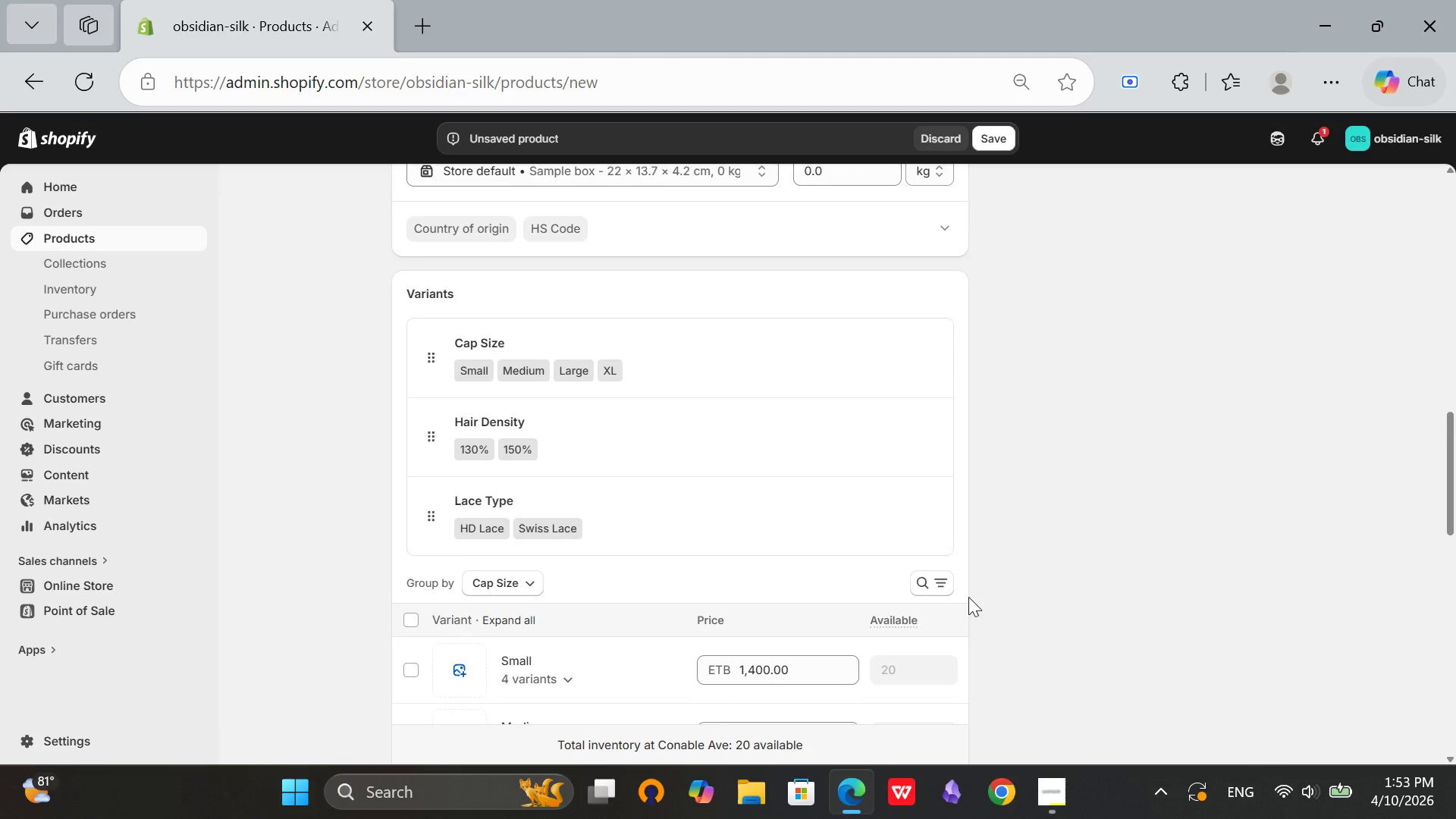 
scroll: coordinate [1005, 607], scroll_direction: down, amount: 8.0
 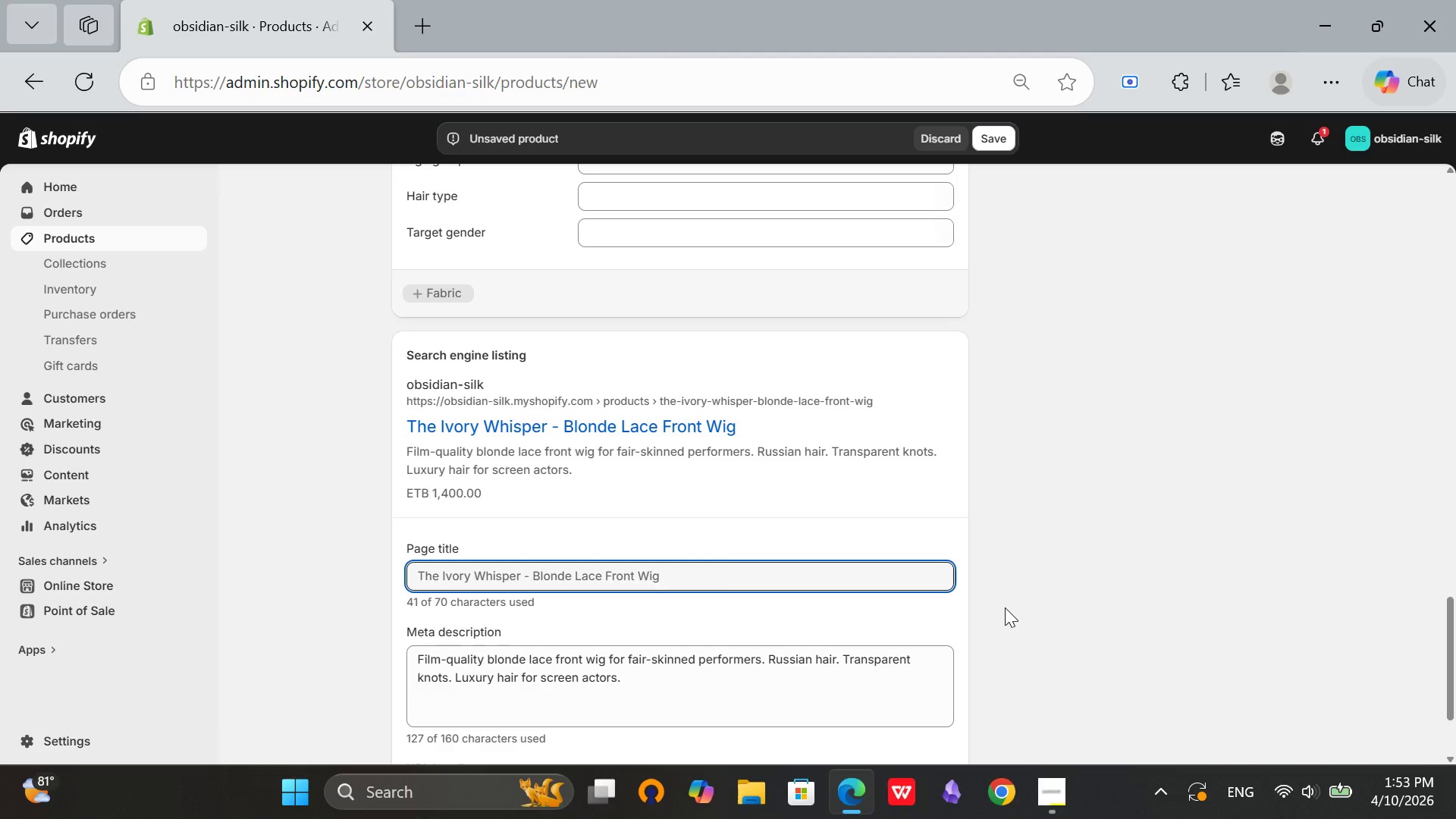 
scroll: coordinate [782, 692], scroll_direction: up, amount: 10.0
 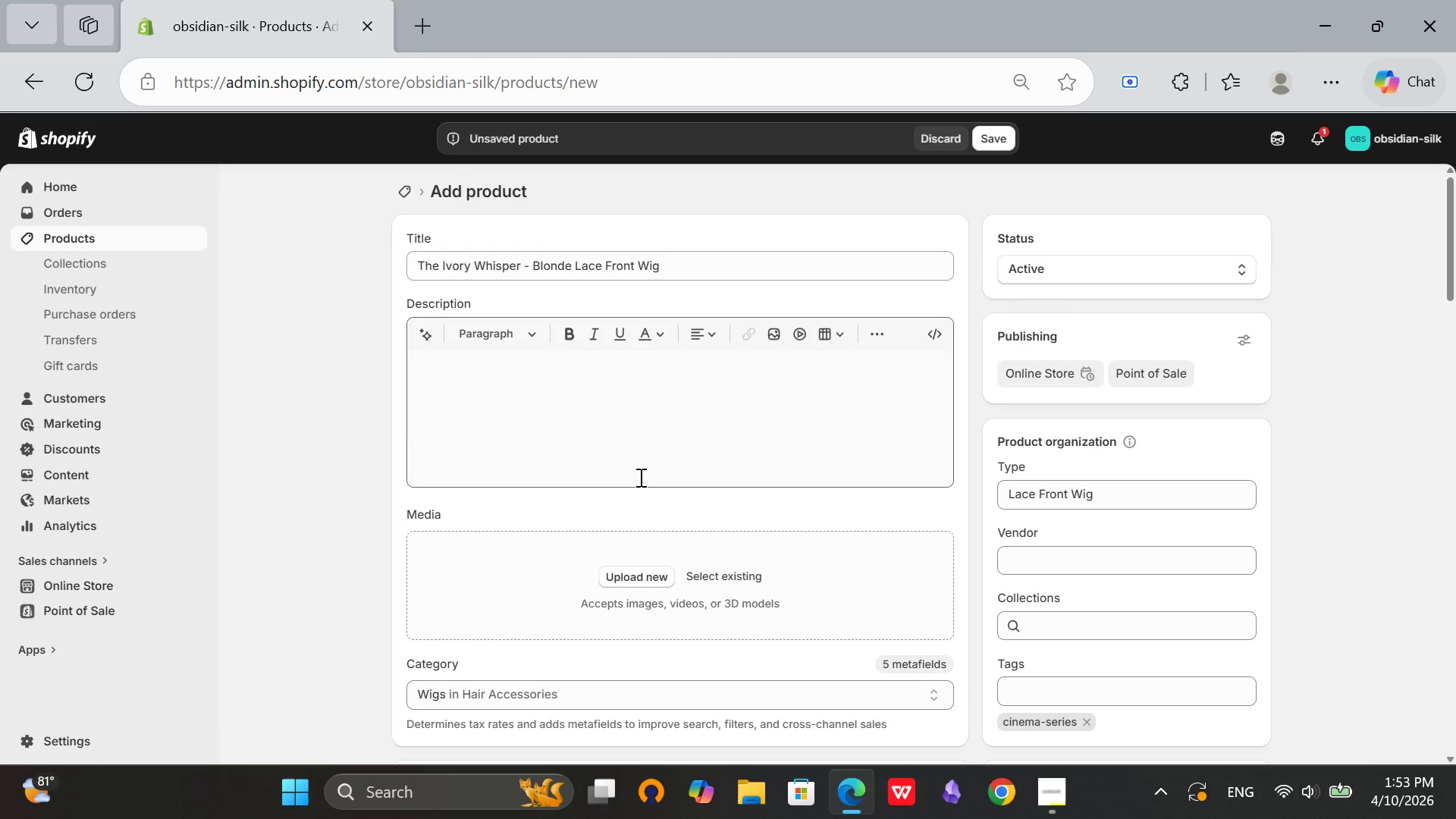 
wait(10.83)
 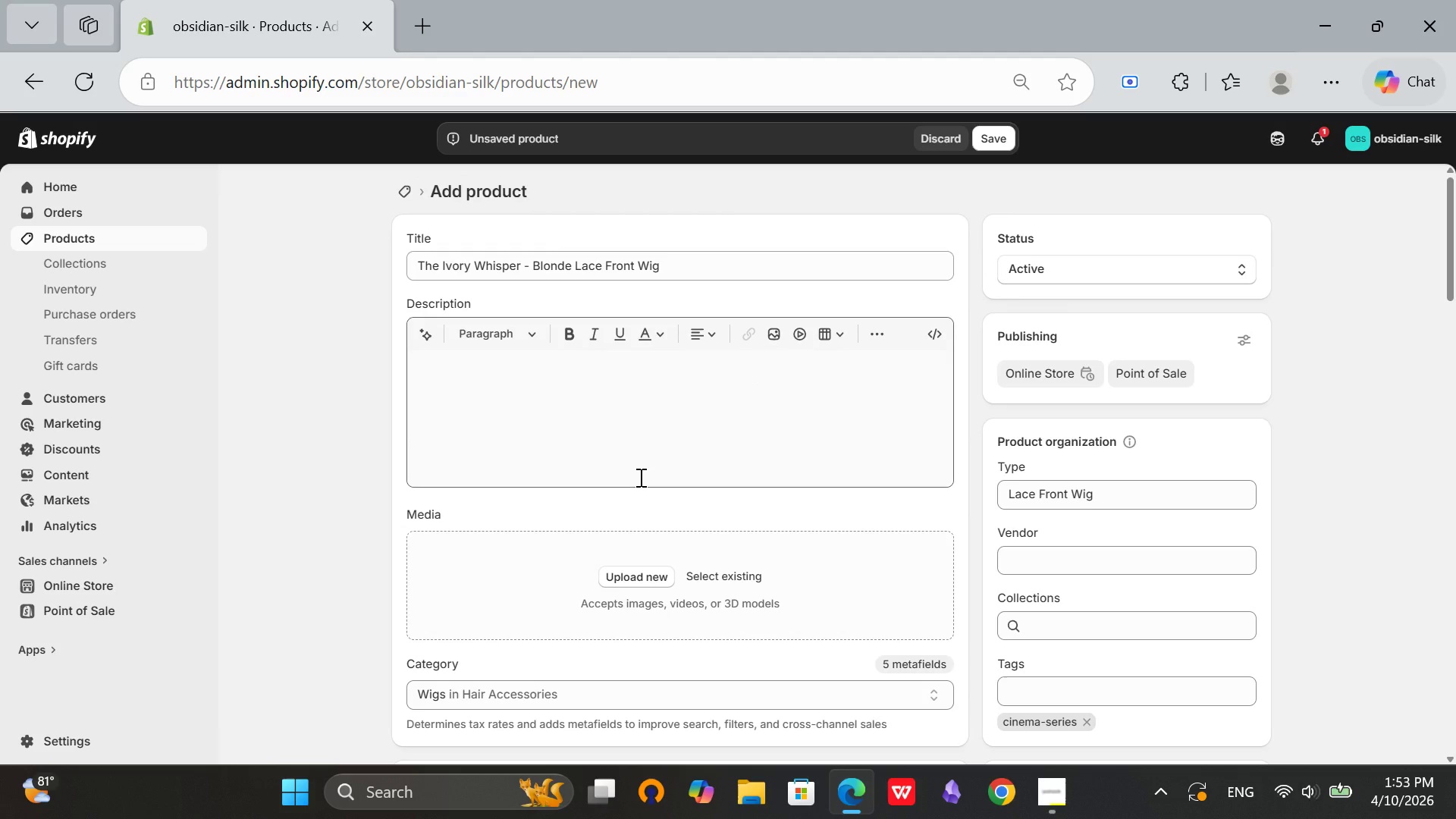 
scroll: coordinate [645, 474], scroll_direction: up, amount: 2.0
 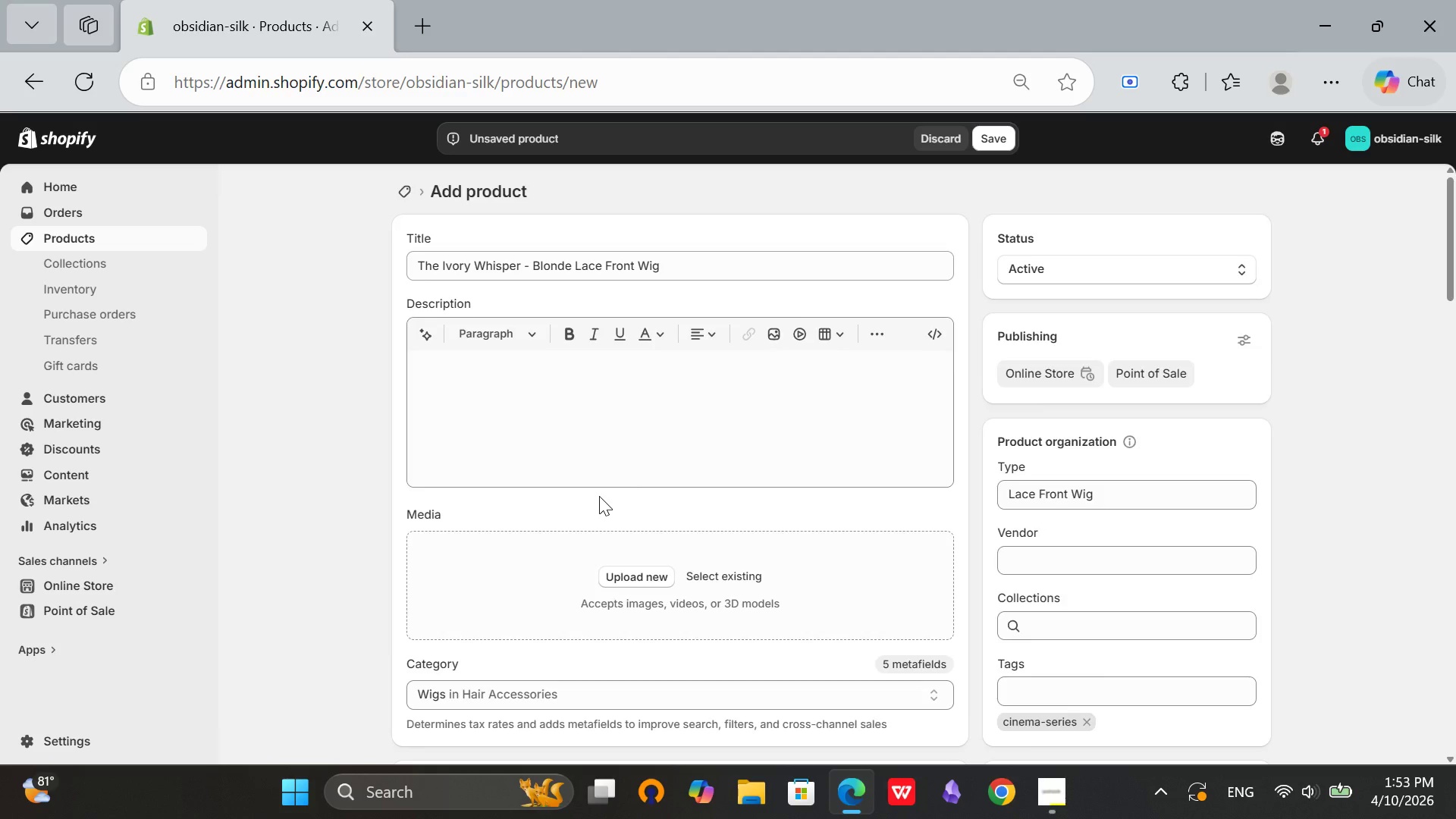 
scroll: coordinate [599, 496], scroll_direction: down, amount: 1.0
 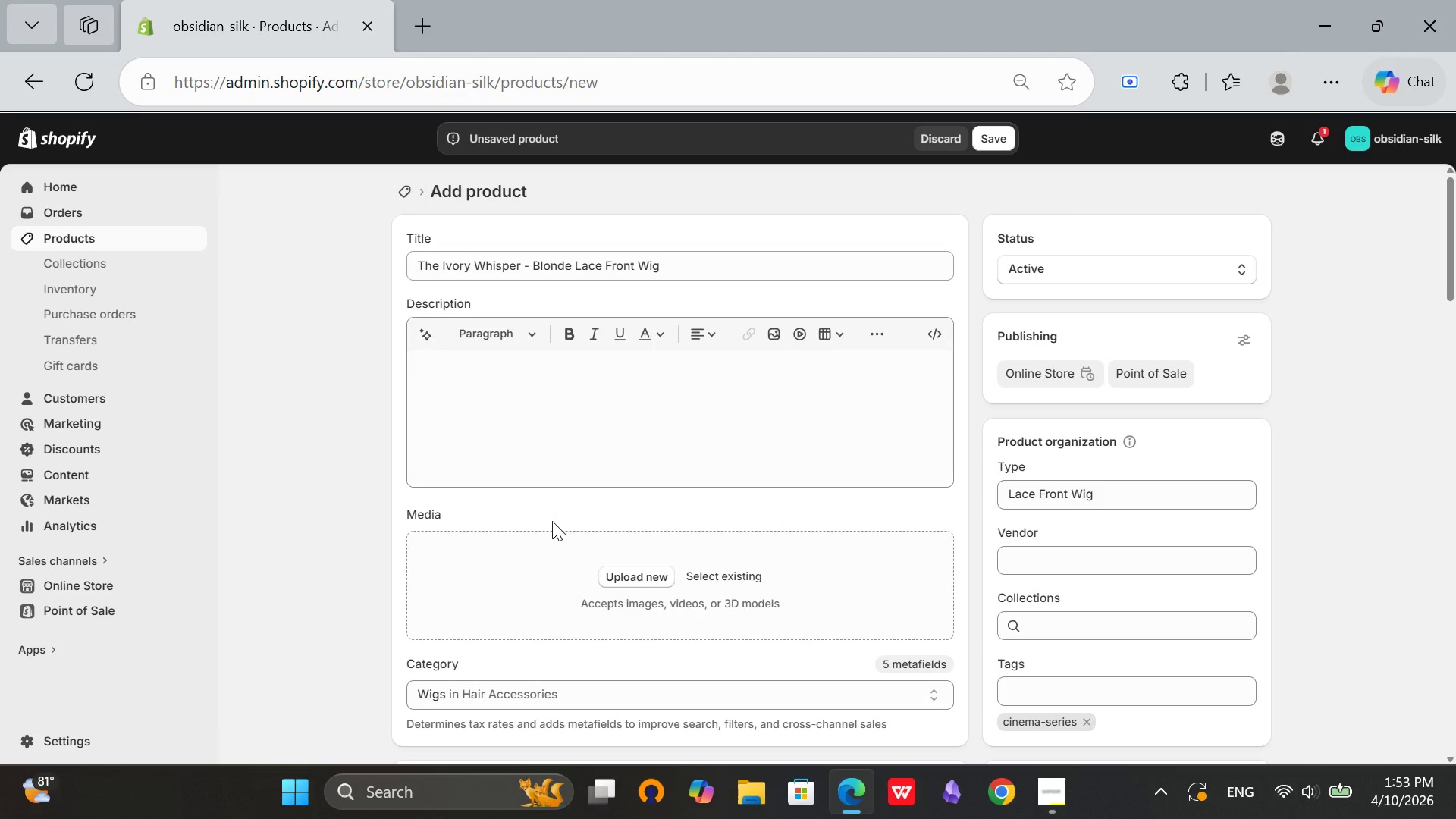 
scroll: coordinate [599, 496], scroll_direction: up, amount: 2.0
 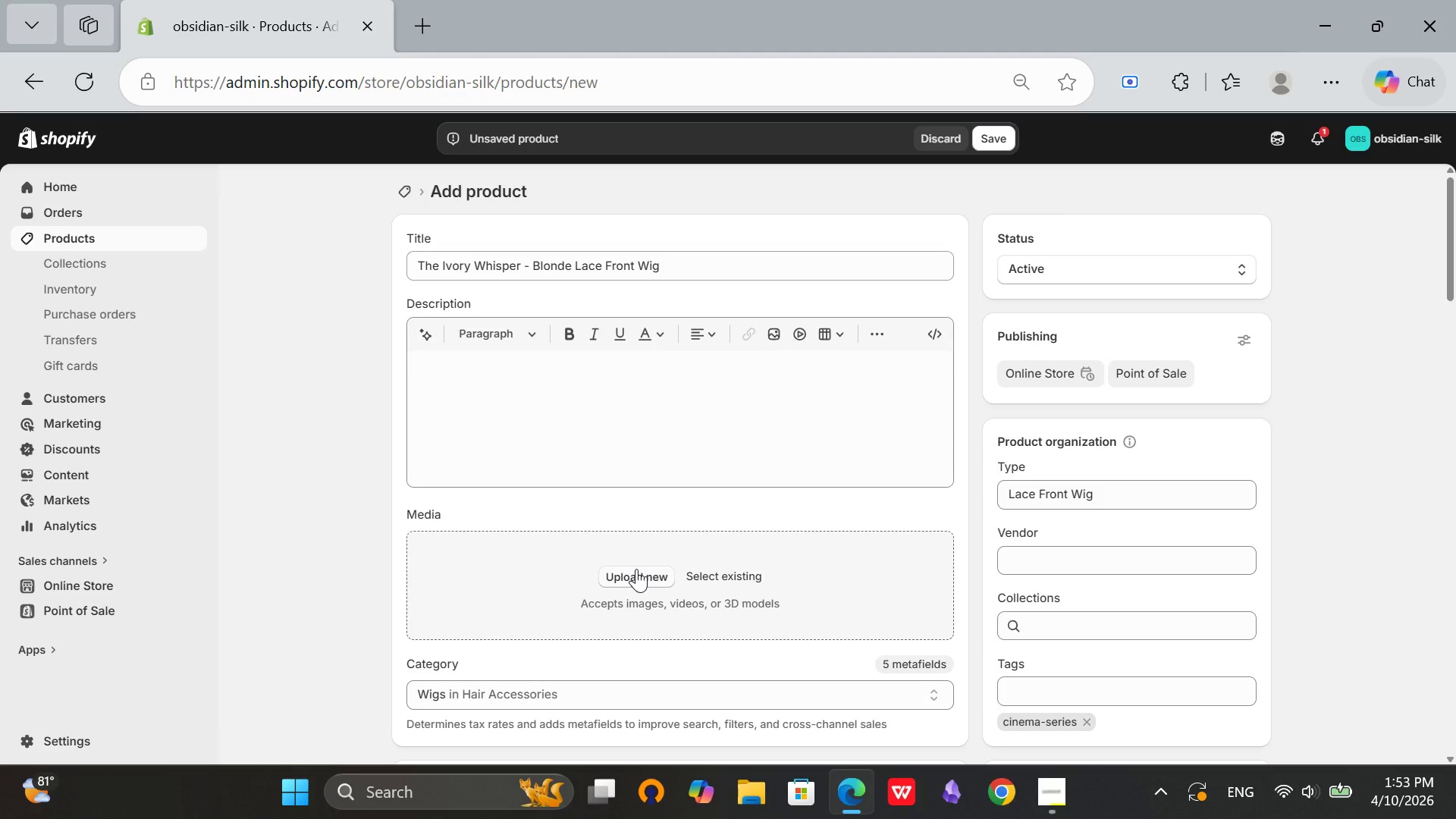 
left_click([636, 569])
 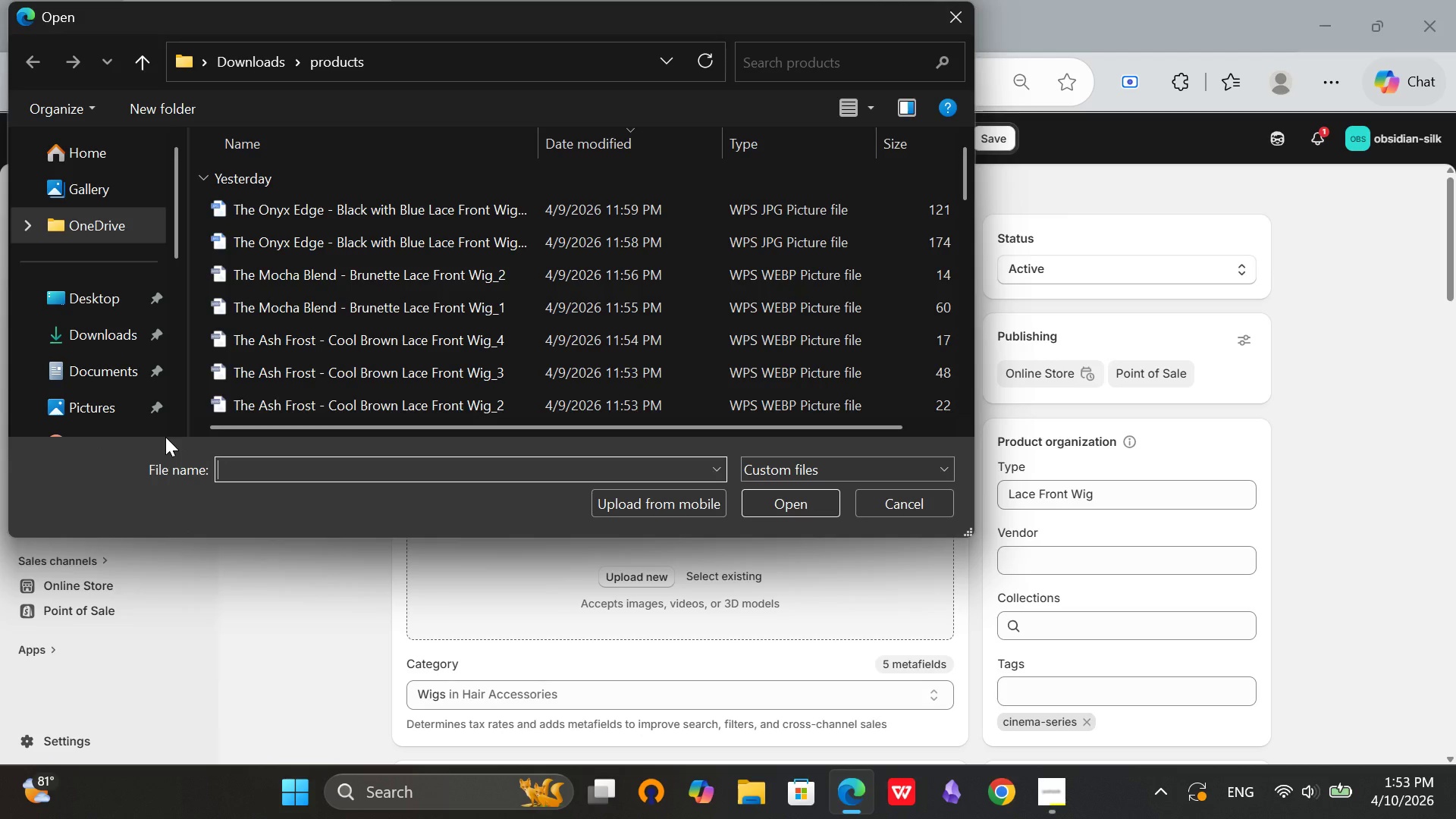 
scroll: coordinate [460, 374], scroll_direction: down, amount: 15.0
 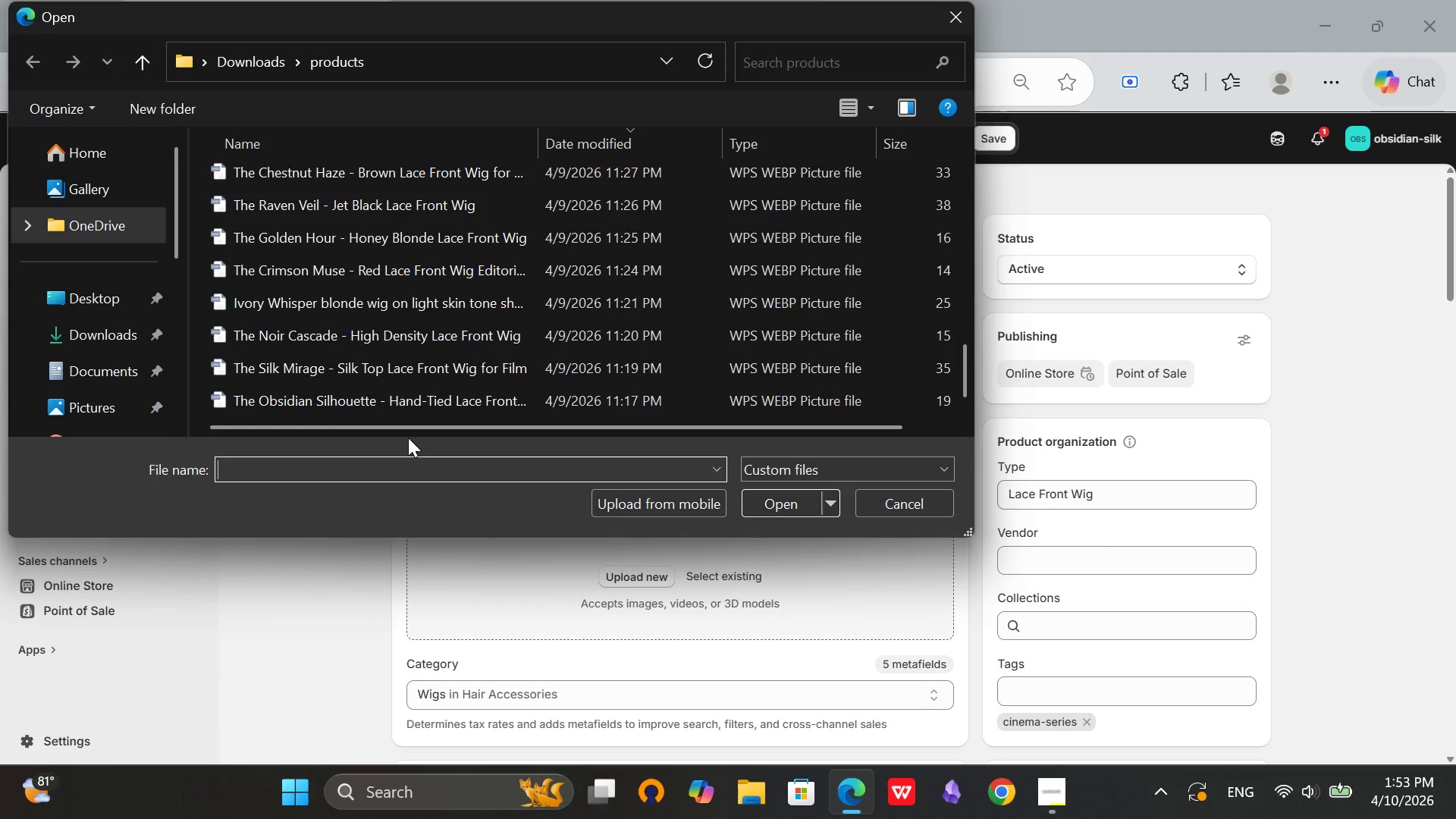 
wait(6.41)
 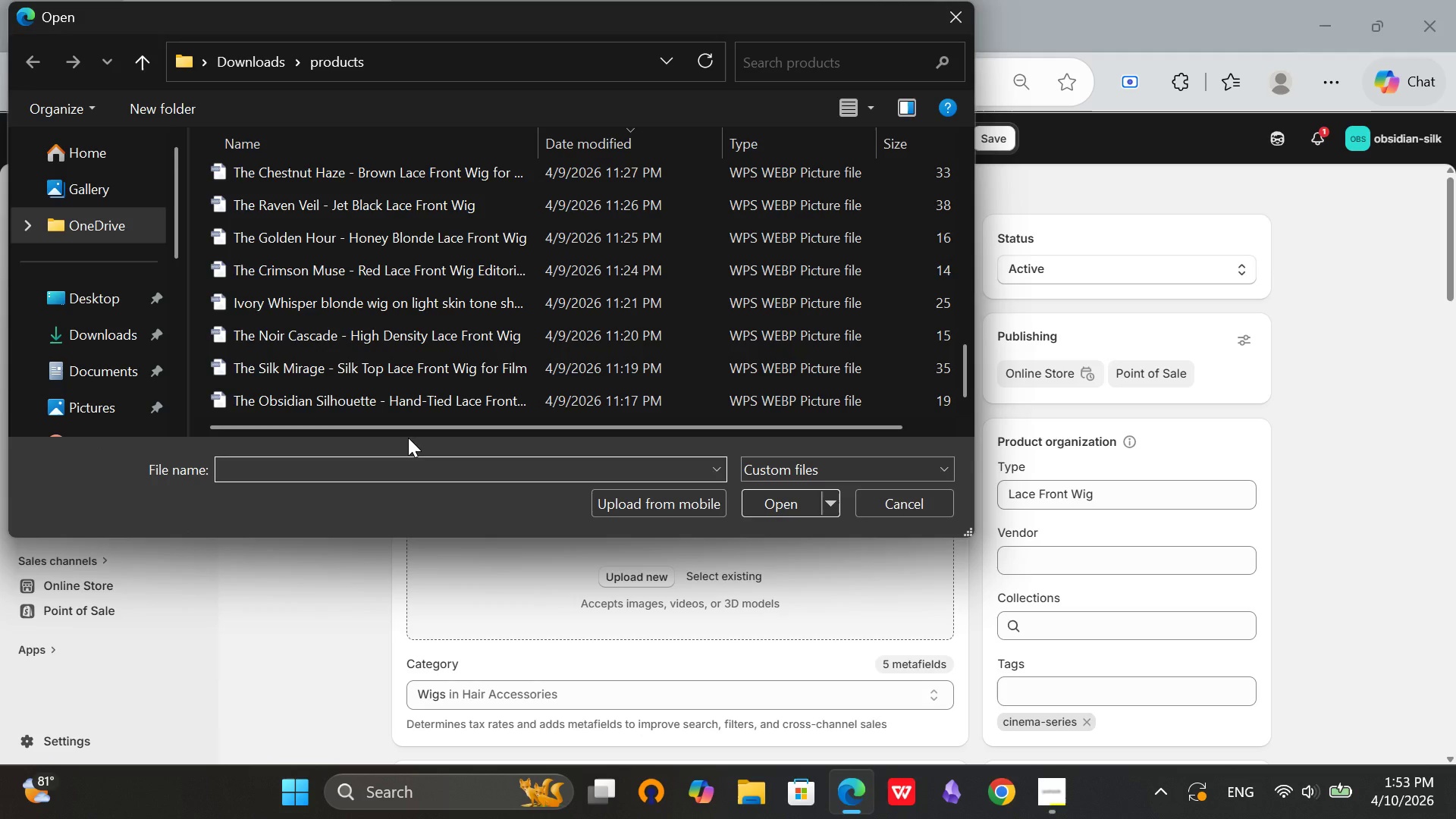 
scroll: coordinate [366, 272], scroll_direction: down, amount: 7.0
 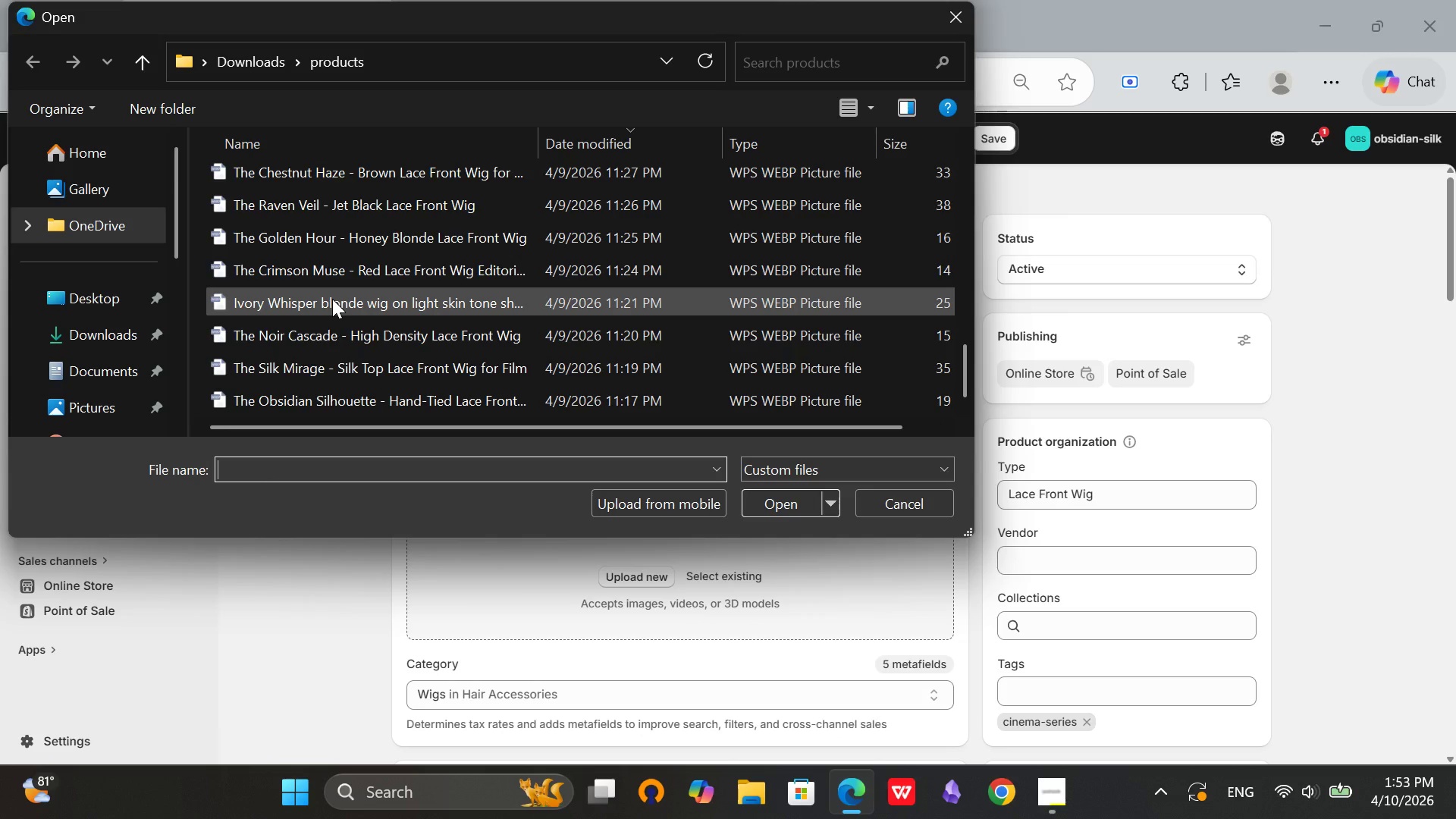 
scroll: coordinate [332, 299], scroll_direction: up, amount: 12.0
 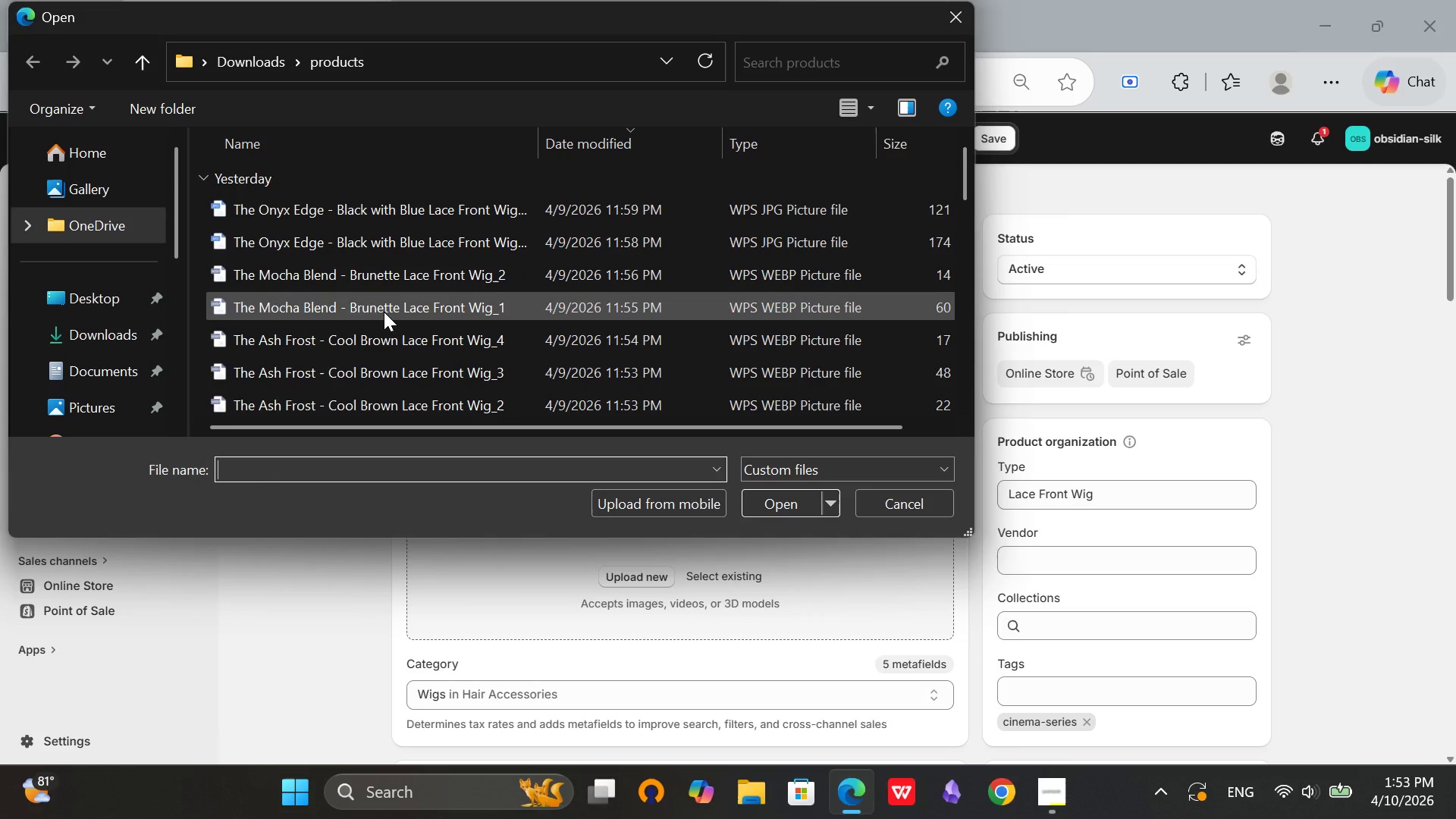 
scroll: coordinate [382, 312], scroll_direction: down, amount: 3.0
 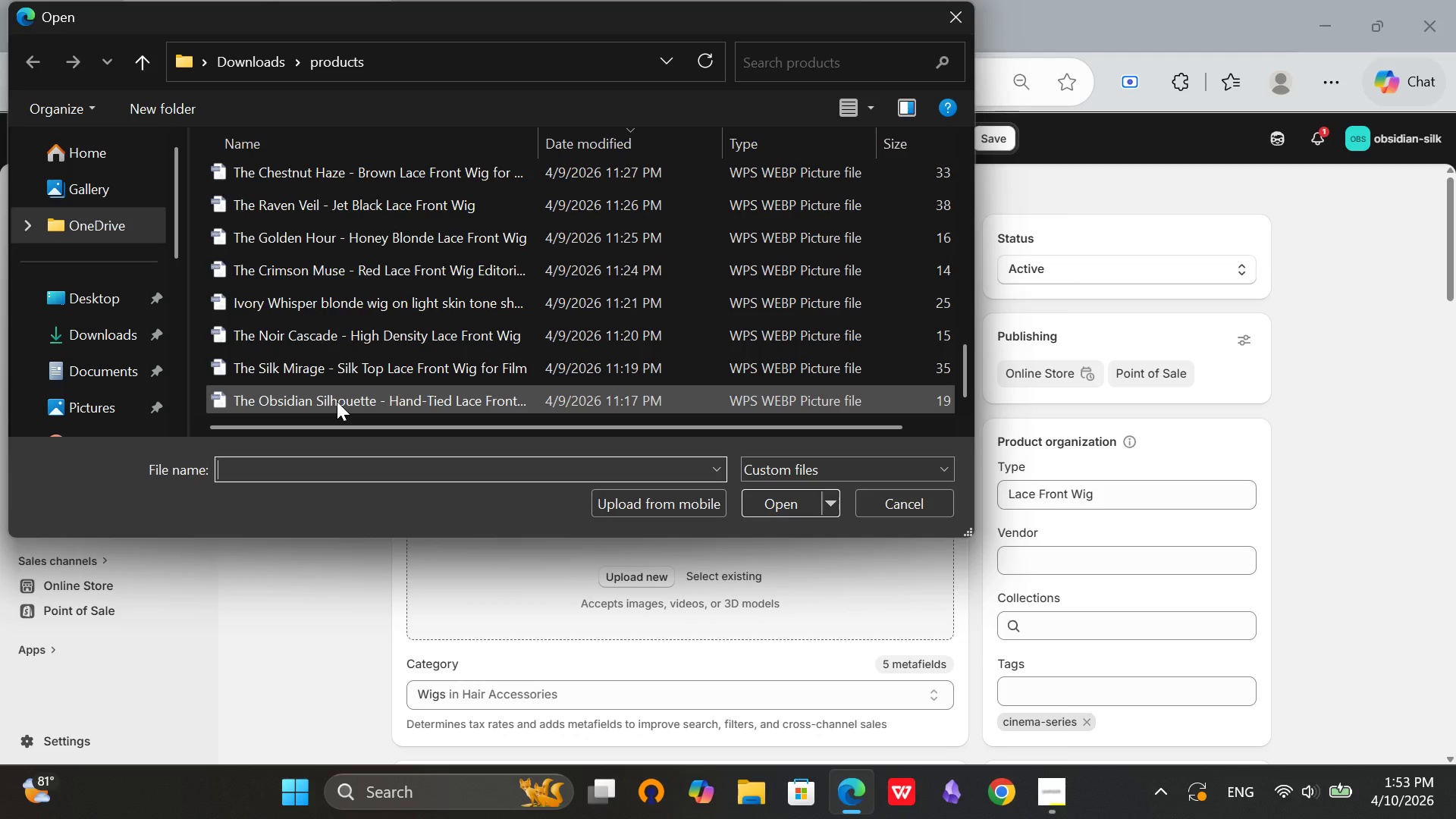 
double_click([373, 307])
 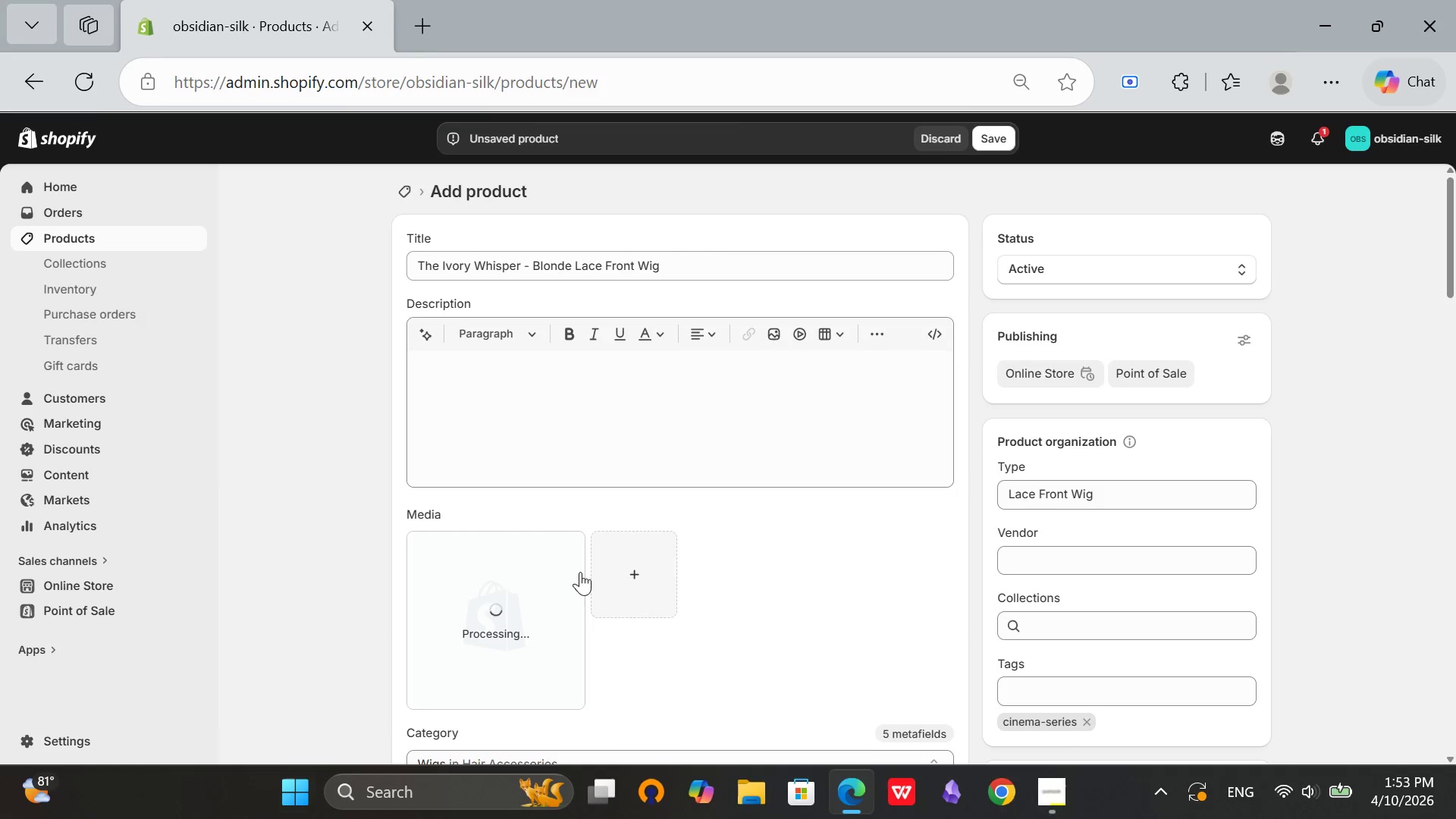 
wait(5.53)
 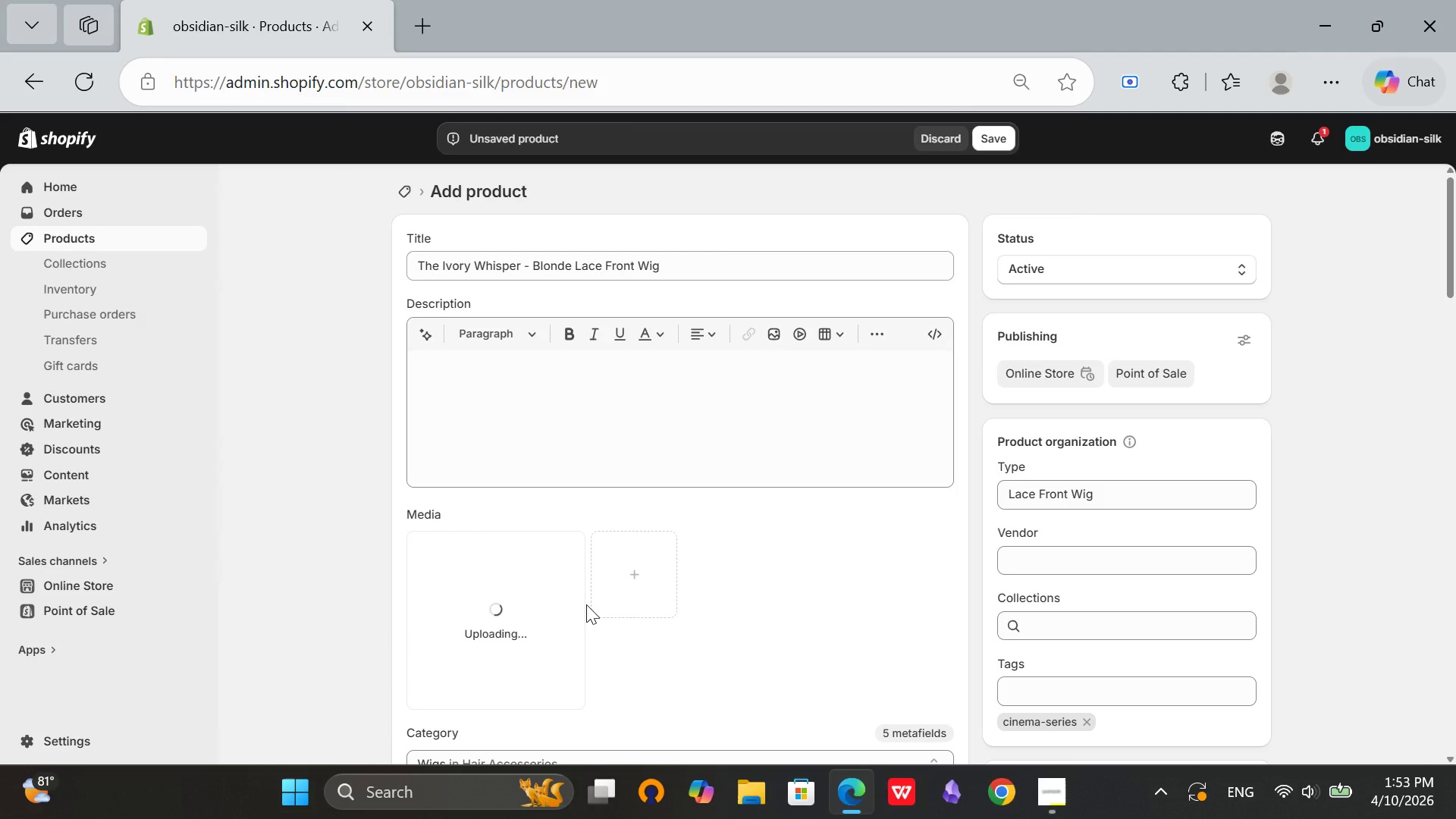 
scroll: coordinate [633, 533], scroll_direction: down, amount: 23.0
 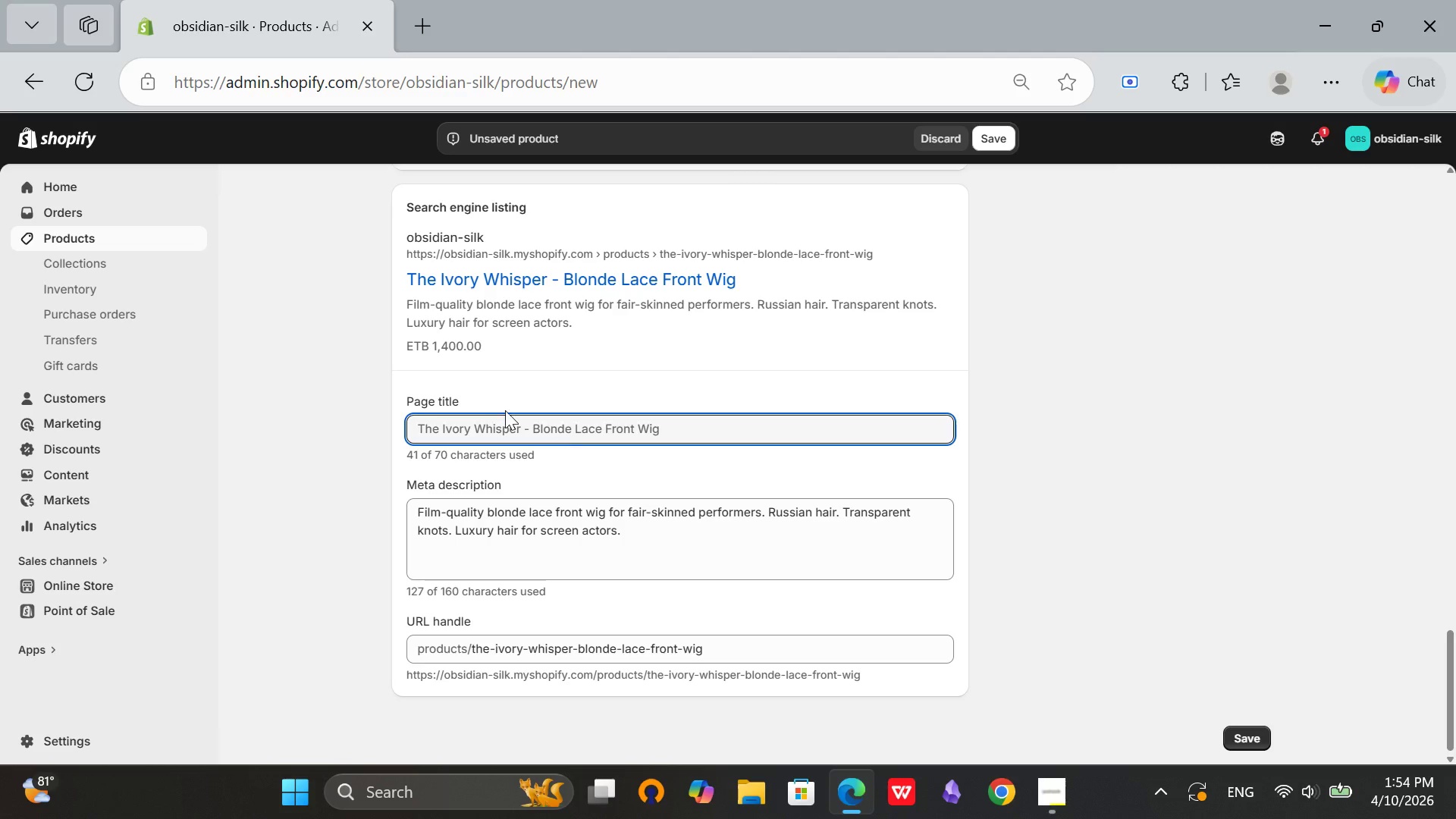 
wait(7.18)
 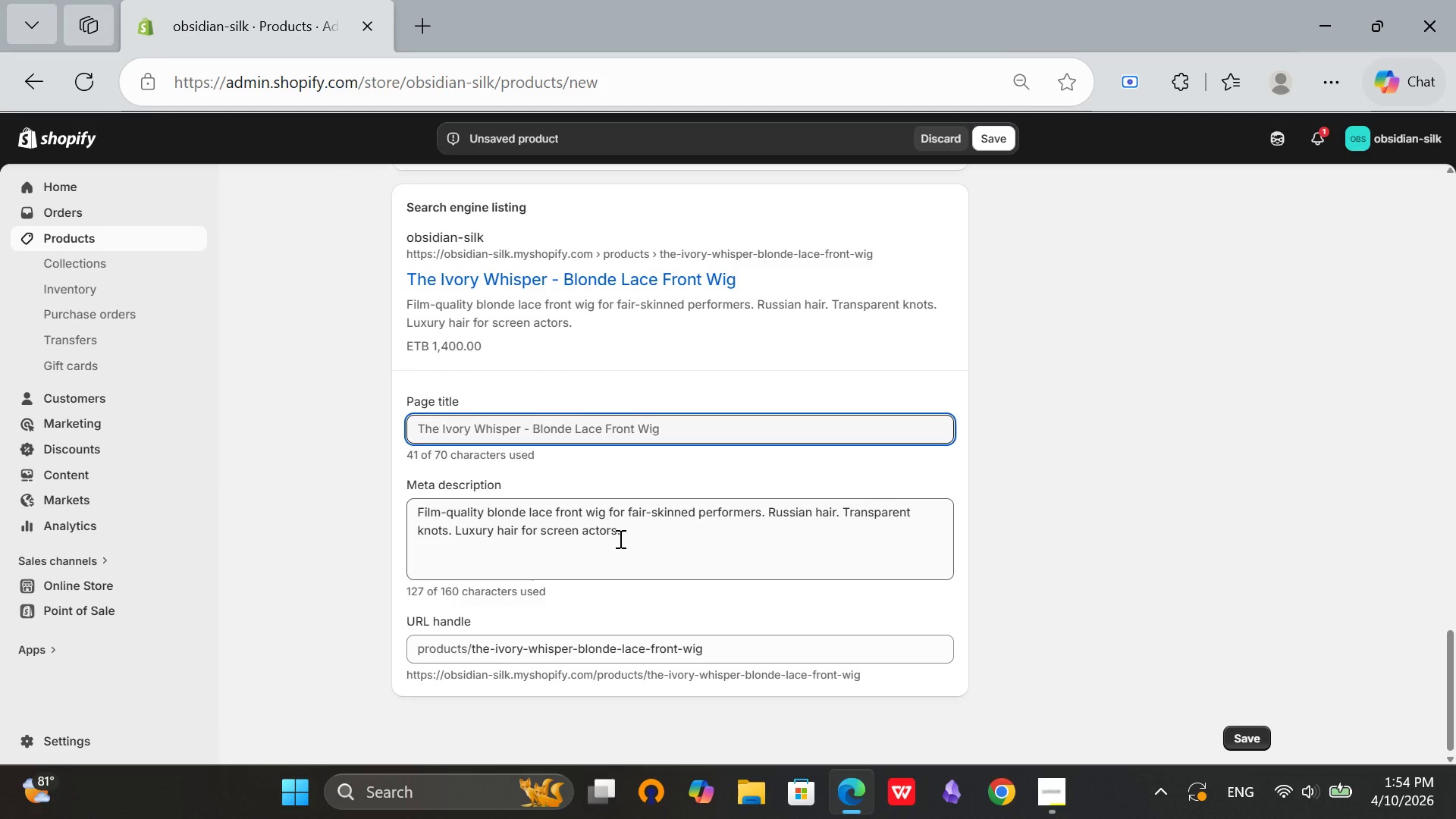 
left_click([532, 425])
 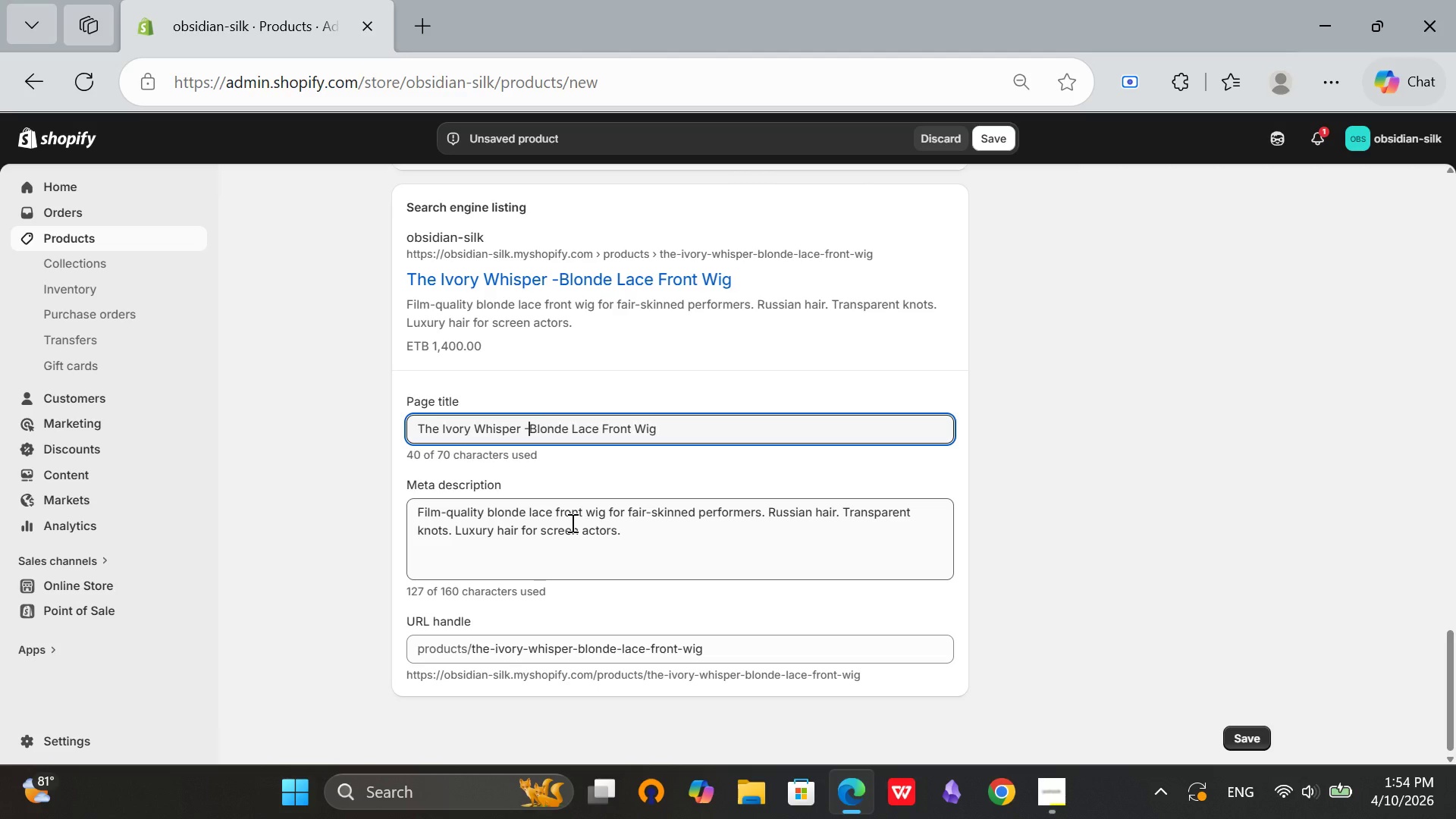 
key(Backspace)
 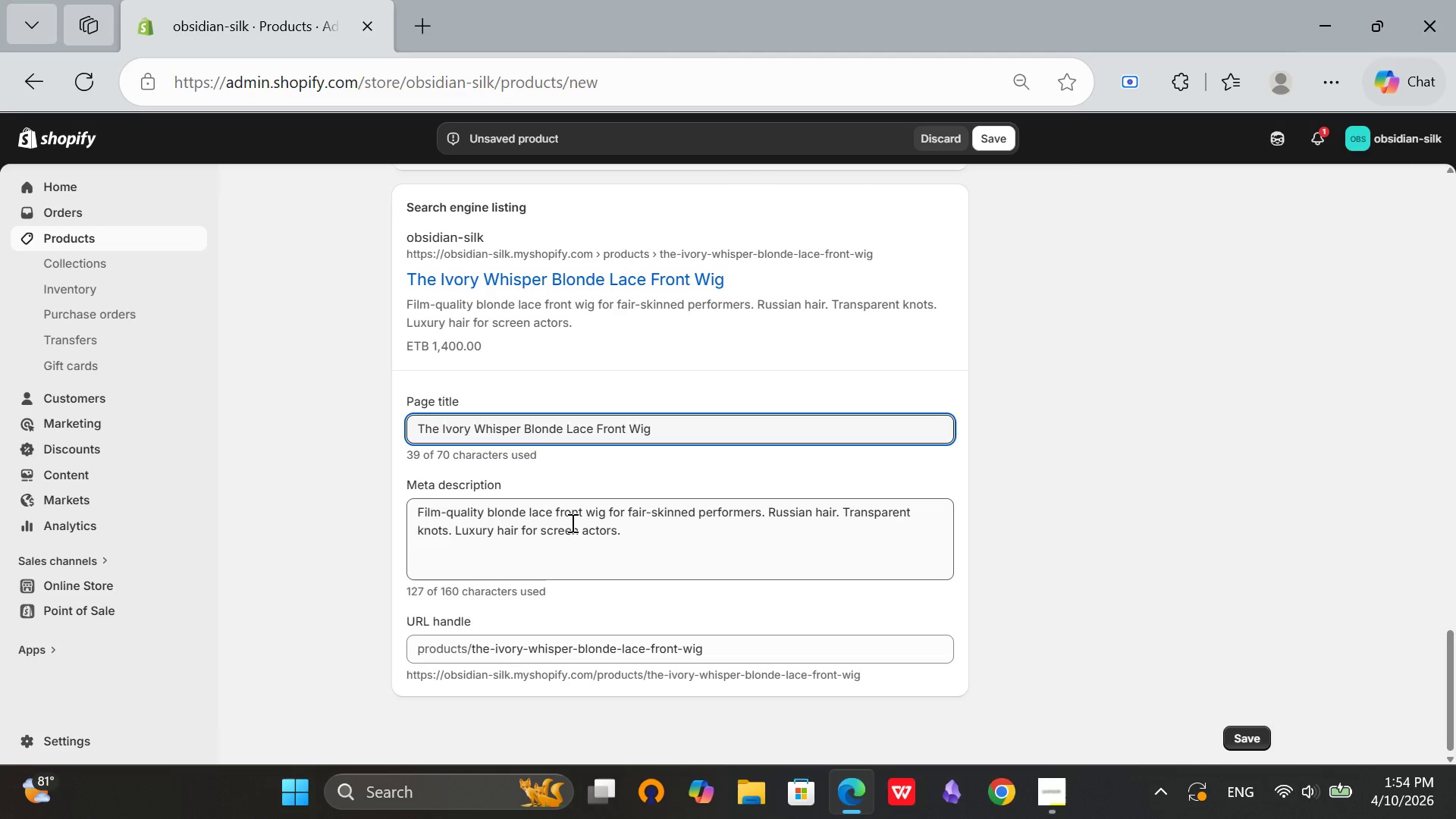 
key(Backspace)
 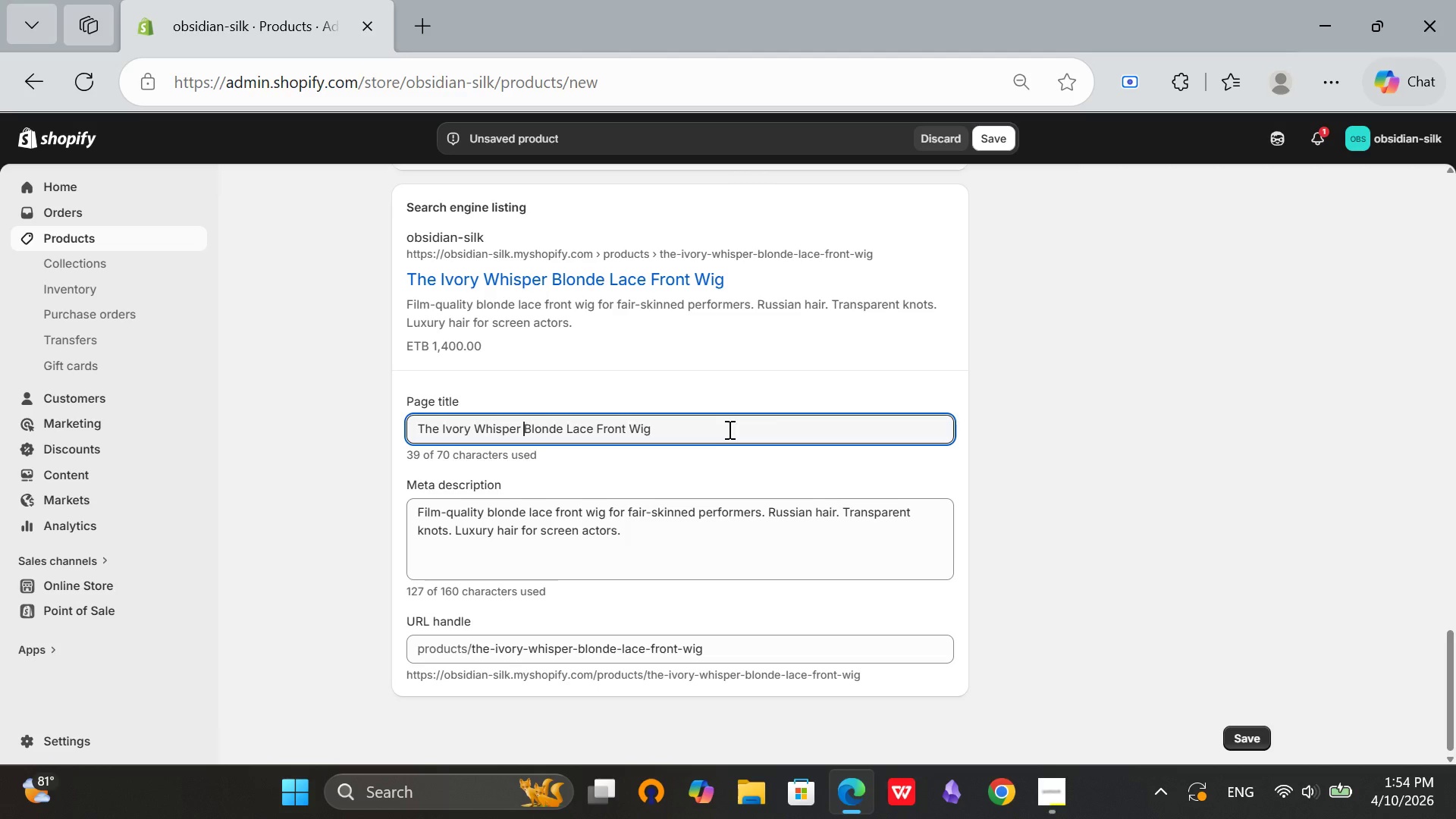 
wait(5.31)
 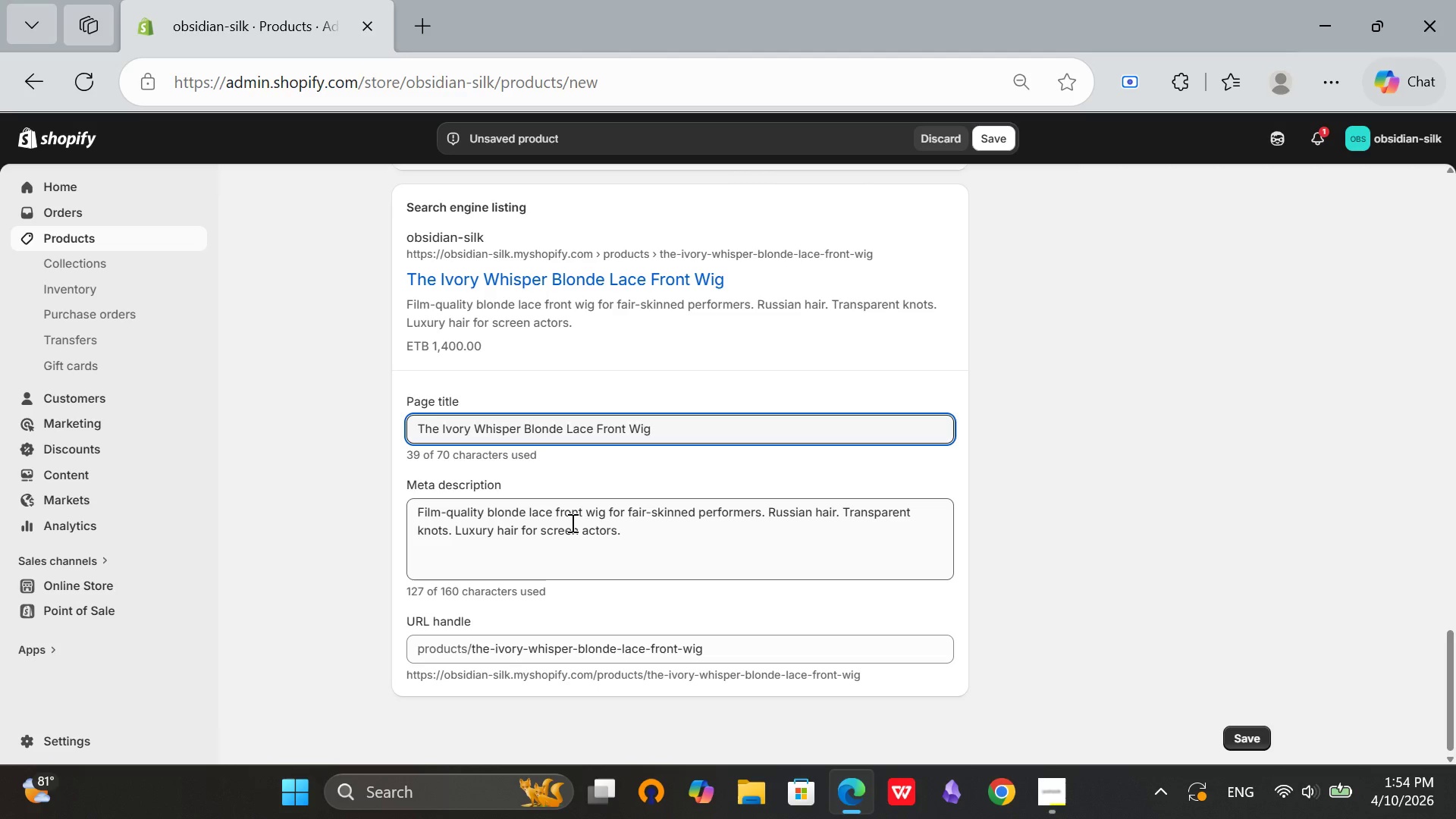 
left_click([728, 429])
 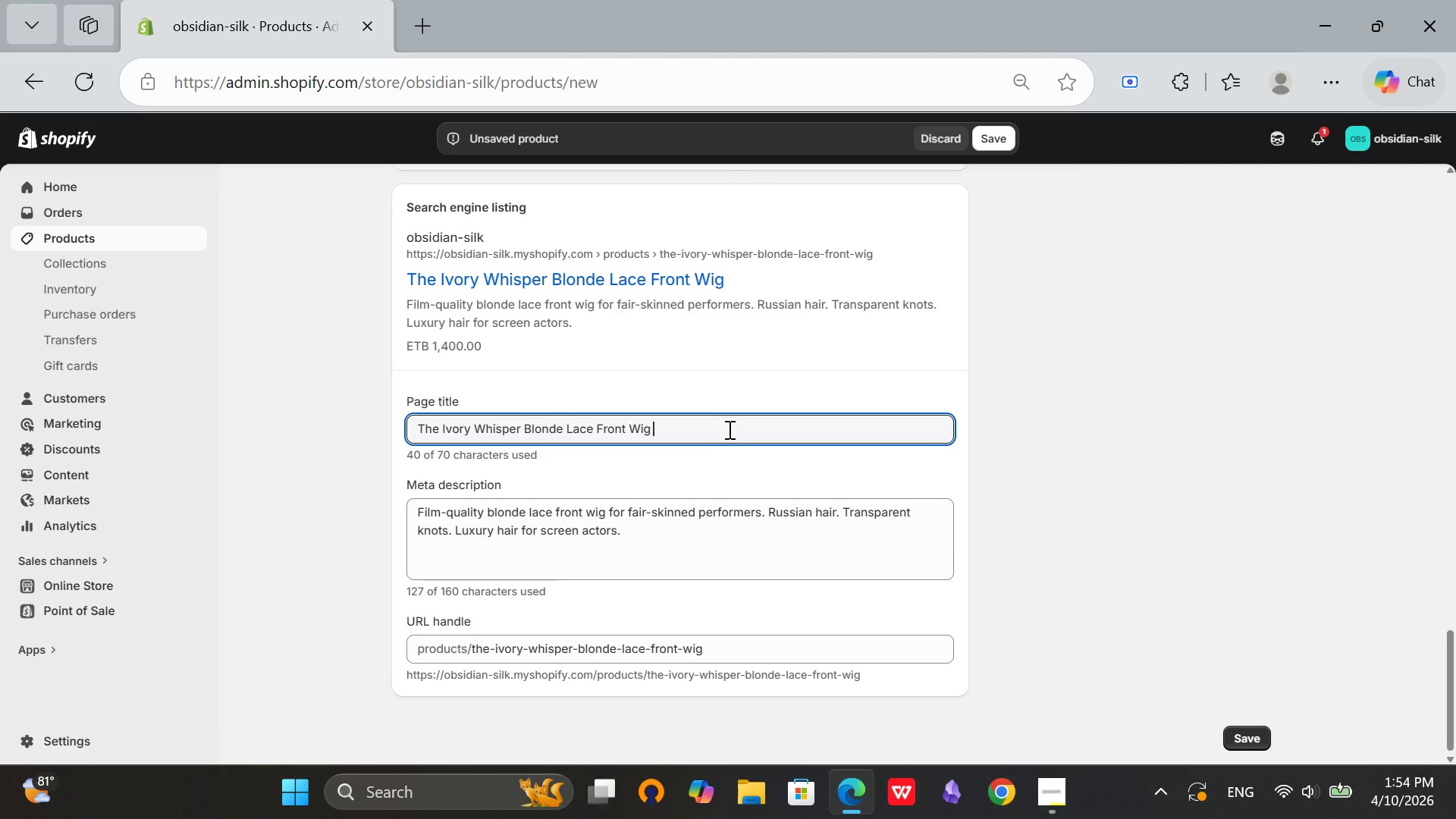 
type( Fil )
key(Backspace)
type(m Quality)
 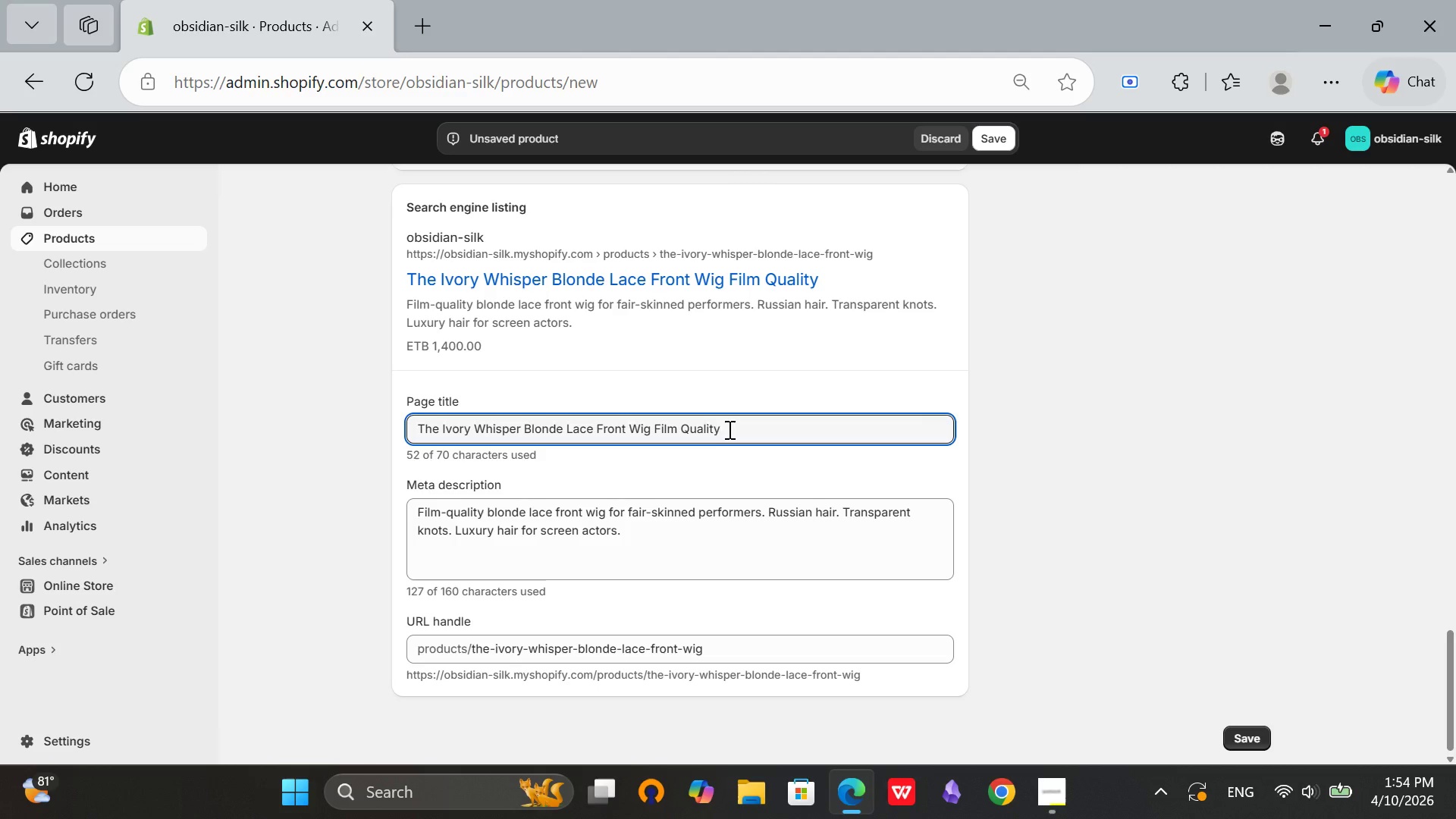 
wait(9.78)
 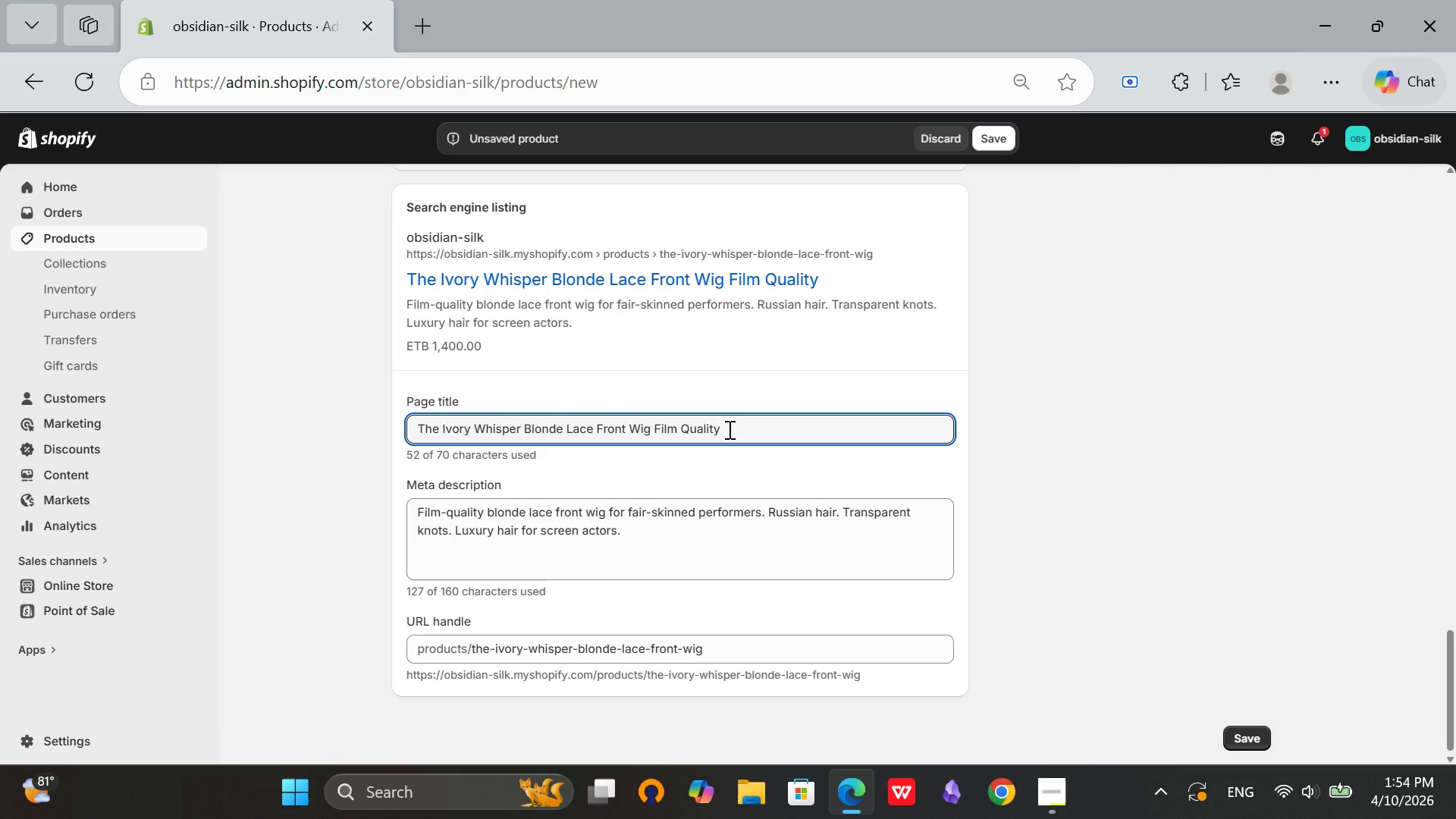 
left_click([1046, 807])
 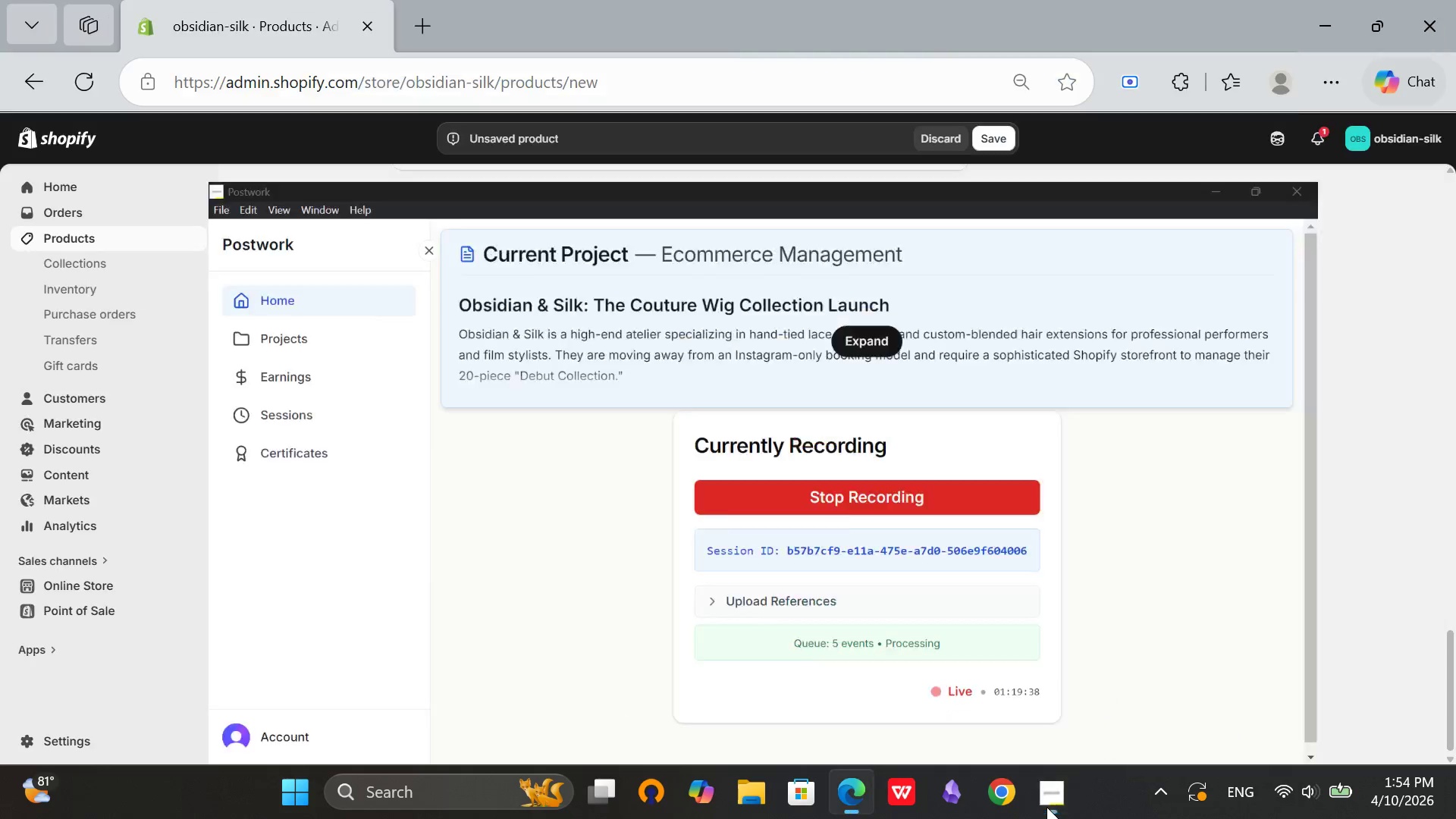 
left_click([1046, 807])